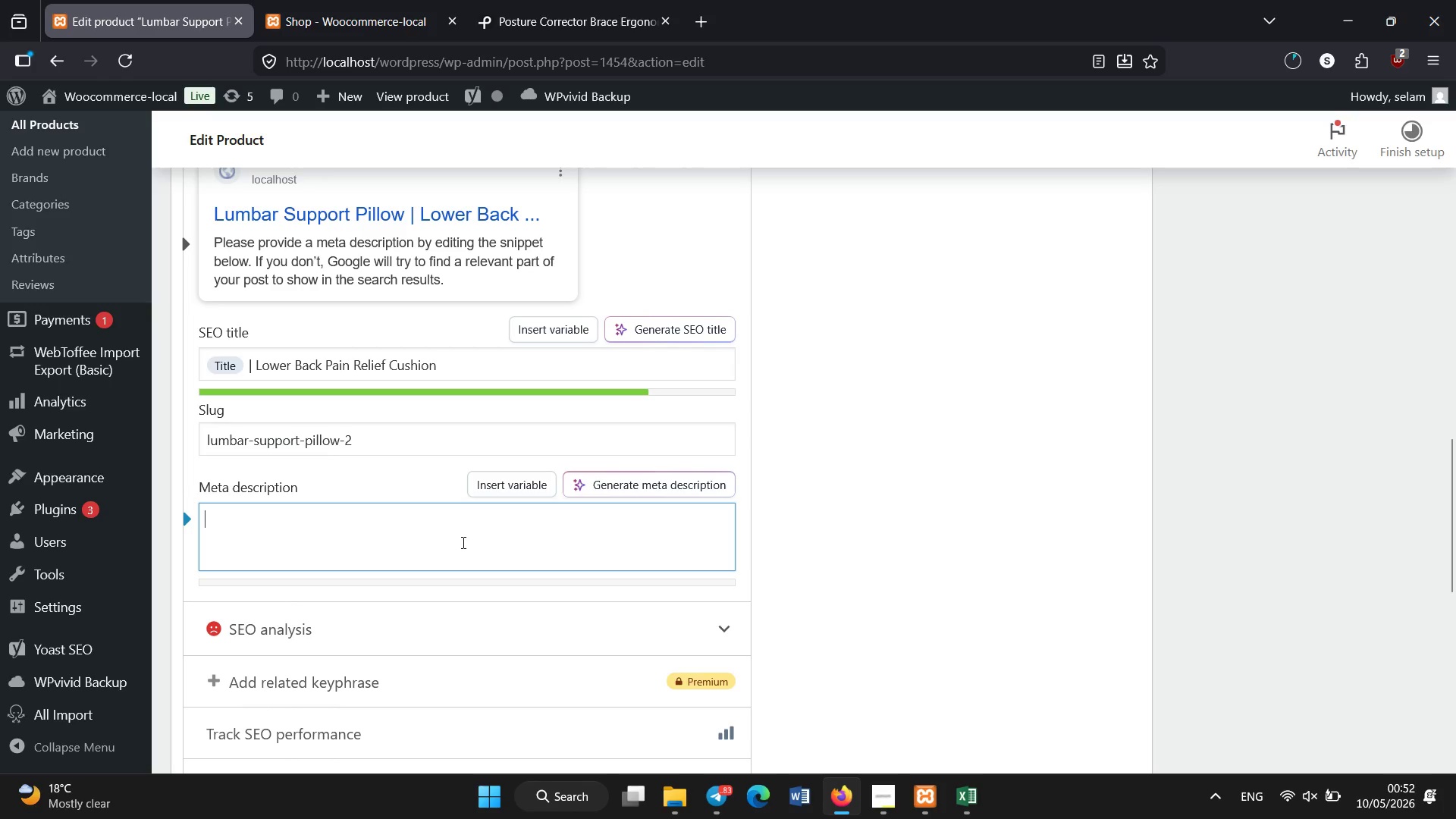 
scroll: coordinate [499, 481], scroll_direction: none, amount: 0.0
 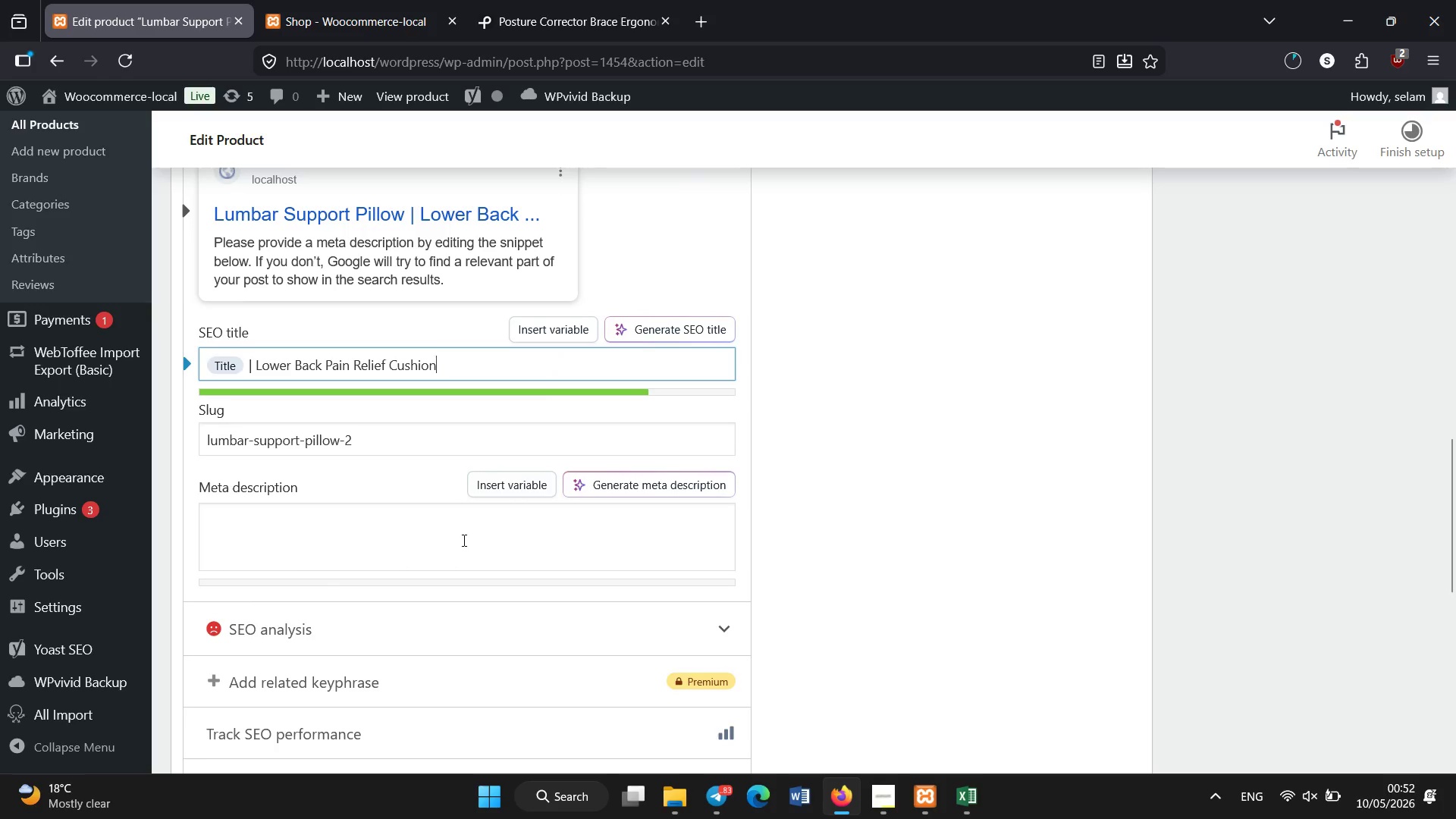 
scroll: coordinate [463, 543], scroll_direction: down, amount: 1.0
 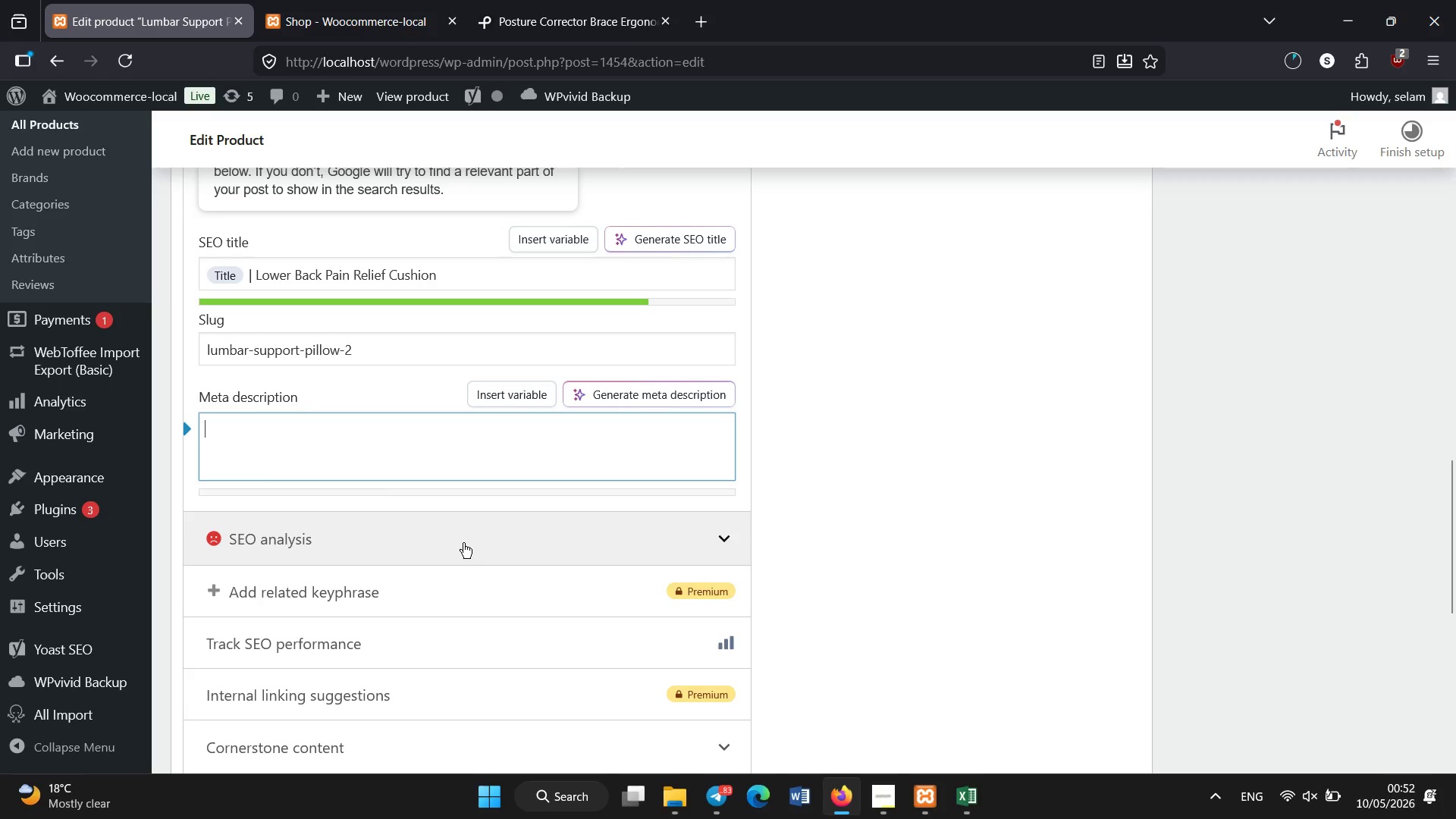 
type(Ergonomic lubar pillow designed to support lower back alignment and reduce pressure during sitting.)
 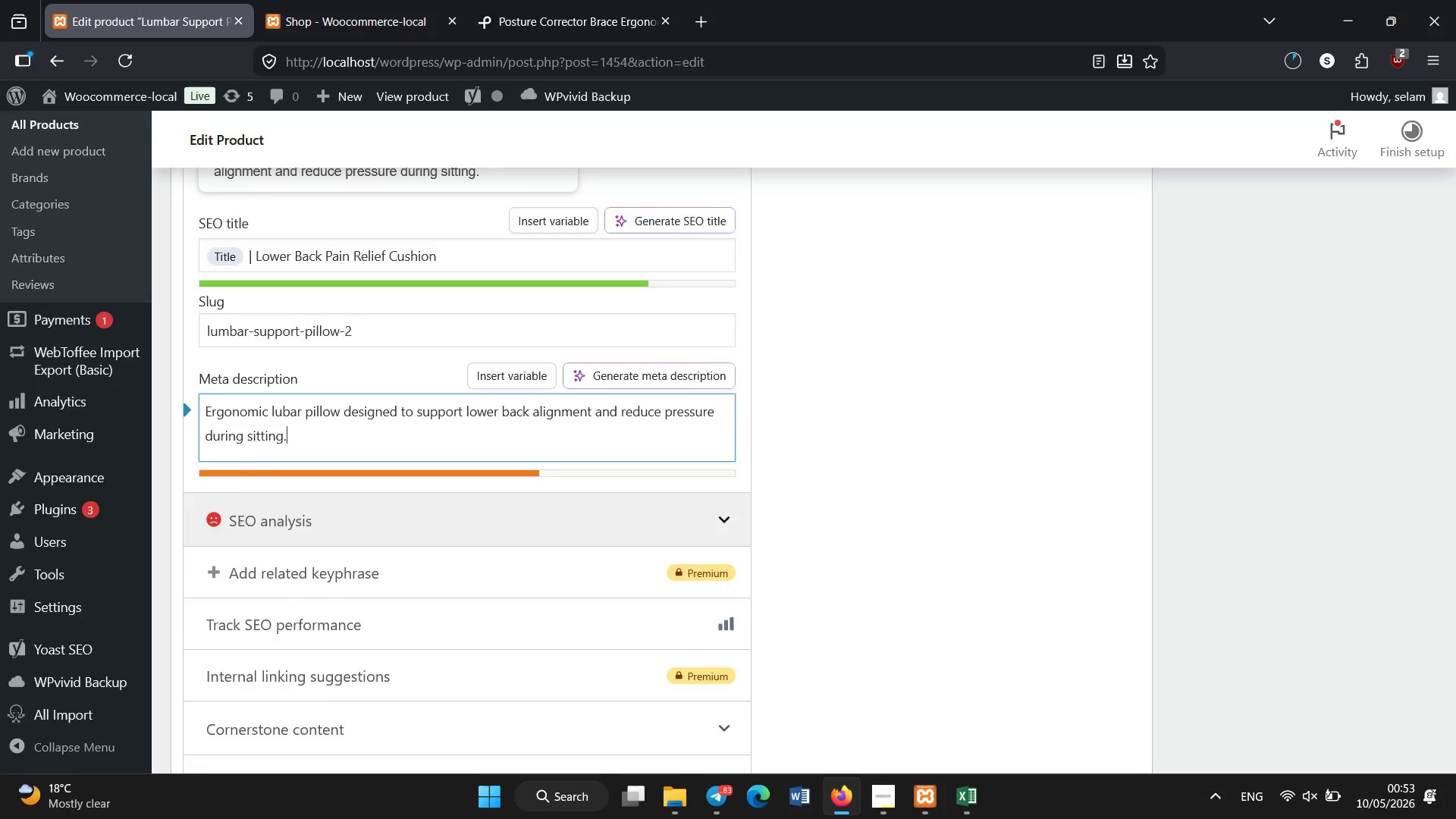 
scroll: coordinate [463, 543], scroll_direction: none, amount: 0.0
 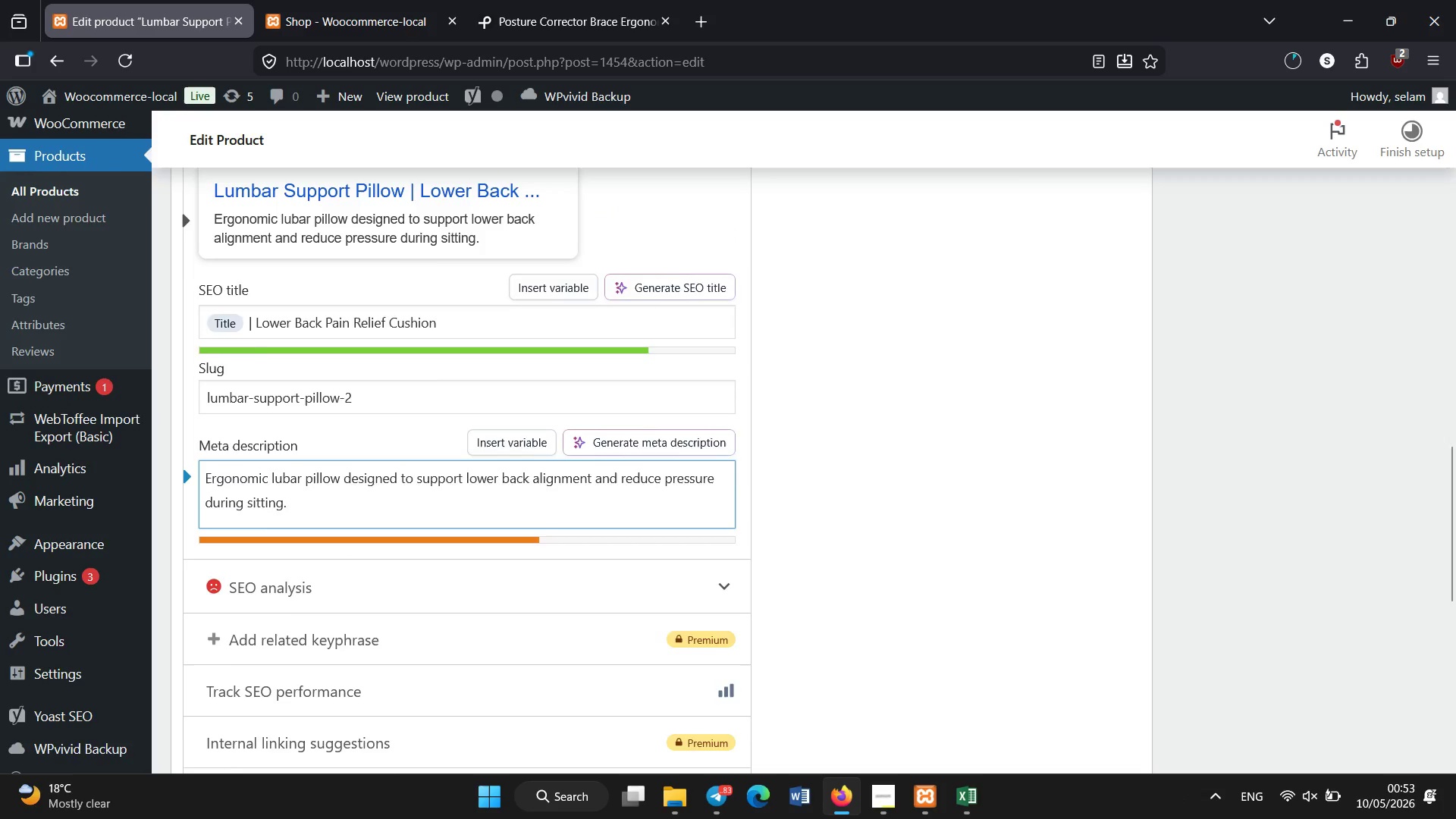 
scroll: coordinate [646, 468], scroll_direction: up, amount: 4.0
 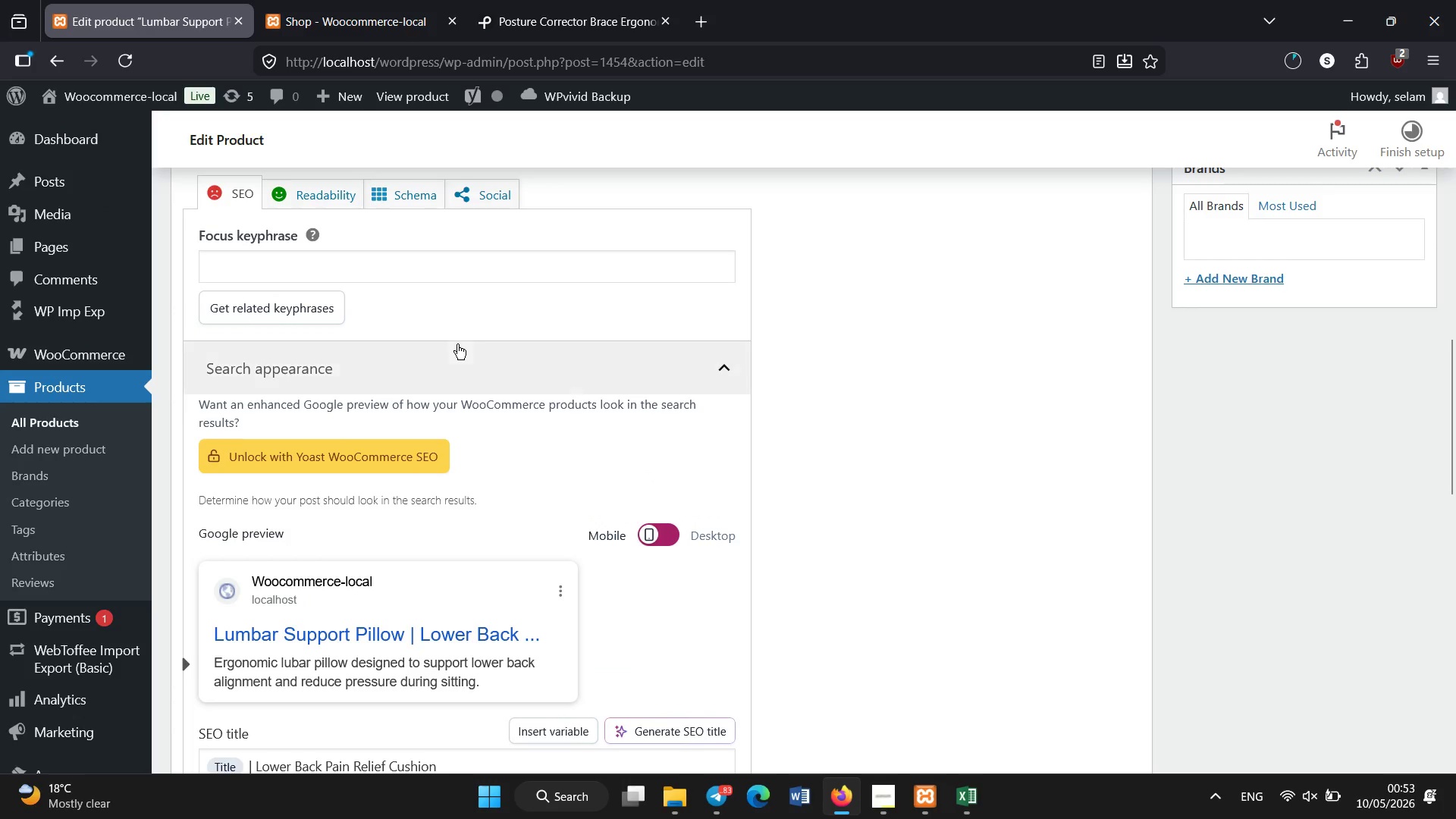 
scroll: coordinate [457, 344], scroll_direction: down, amount: 2.0
 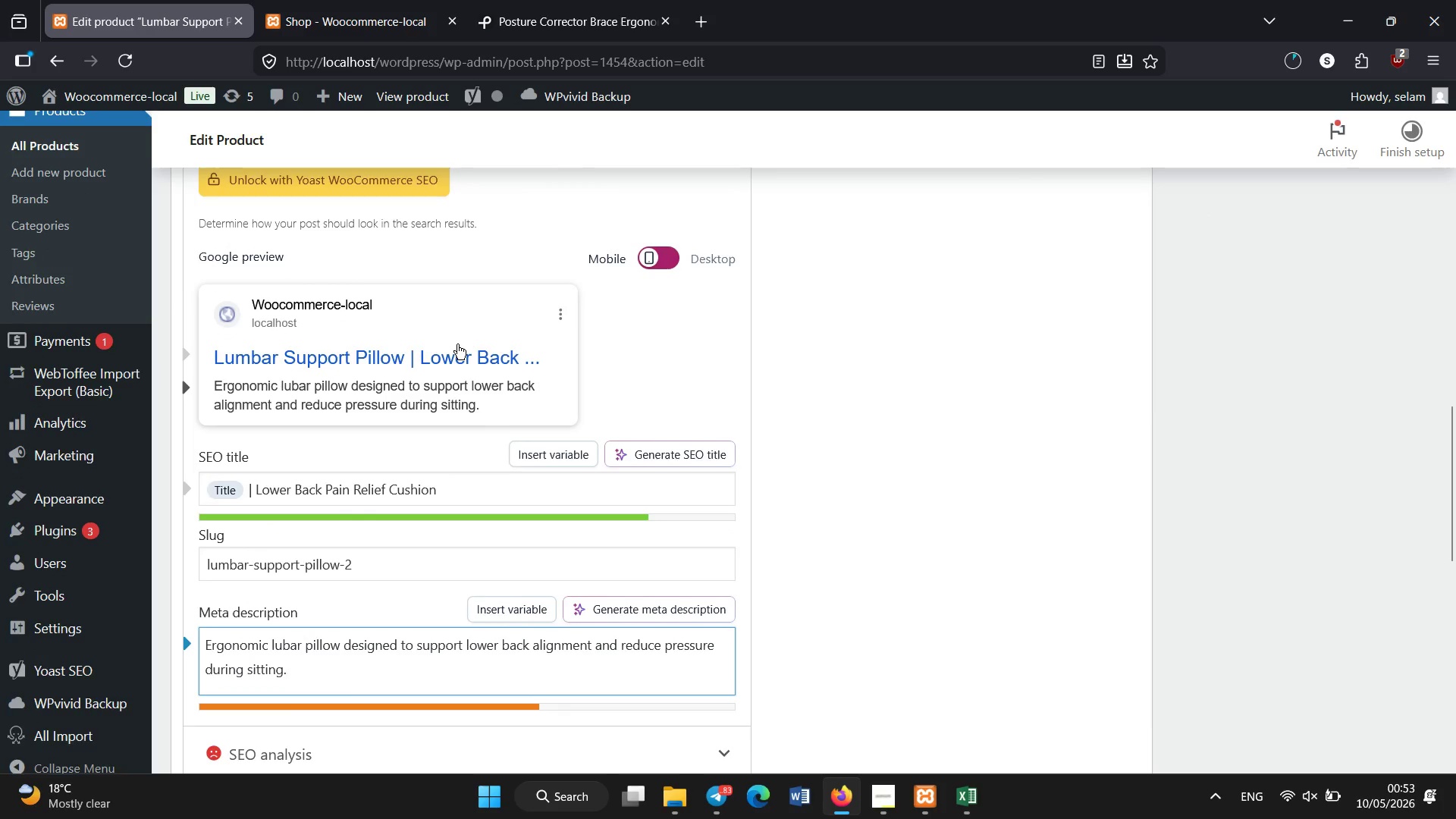 
scroll: coordinate [434, 344], scroll_direction: none, amount: 0.0
 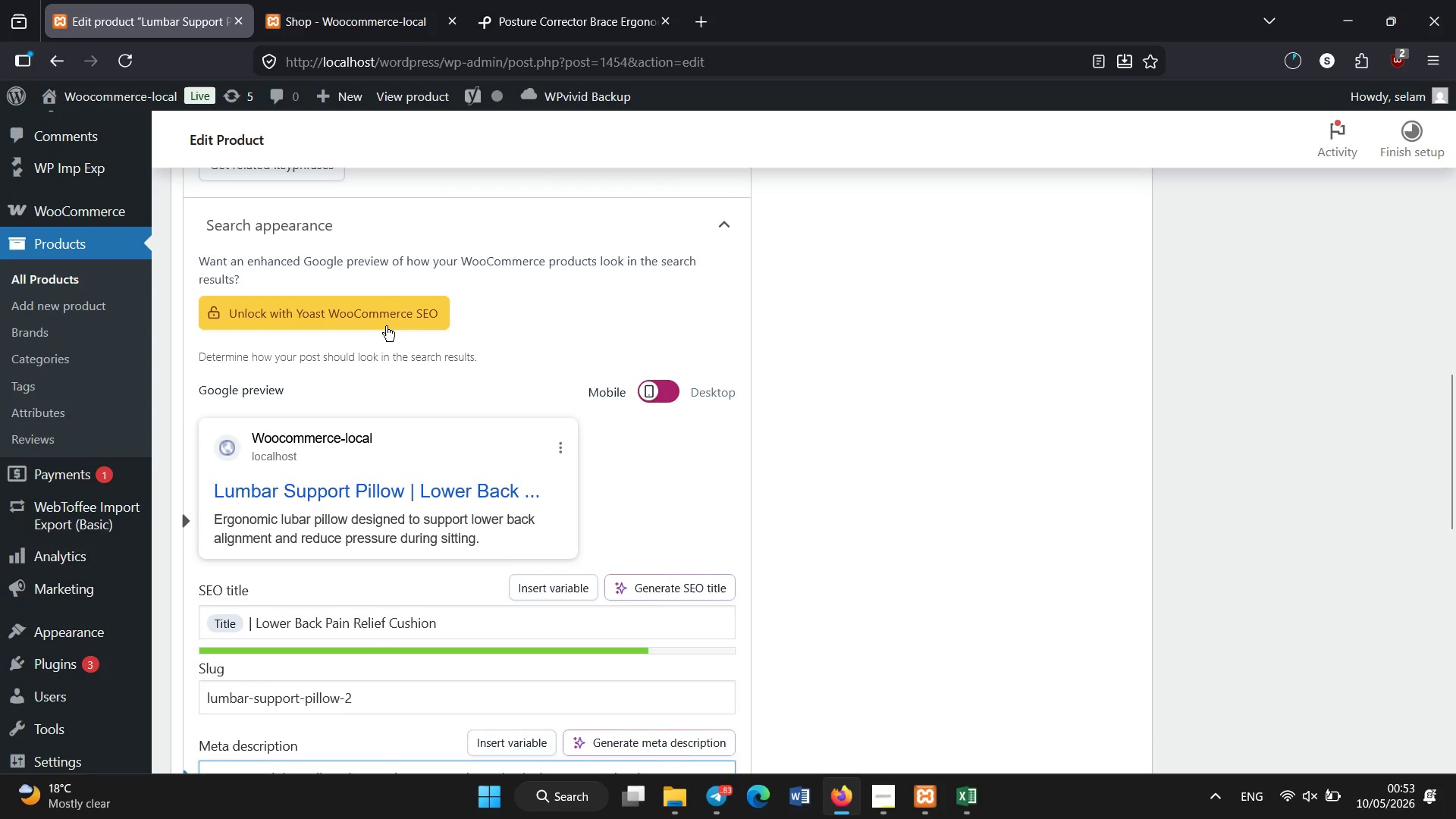 
left_click([319, 230])
 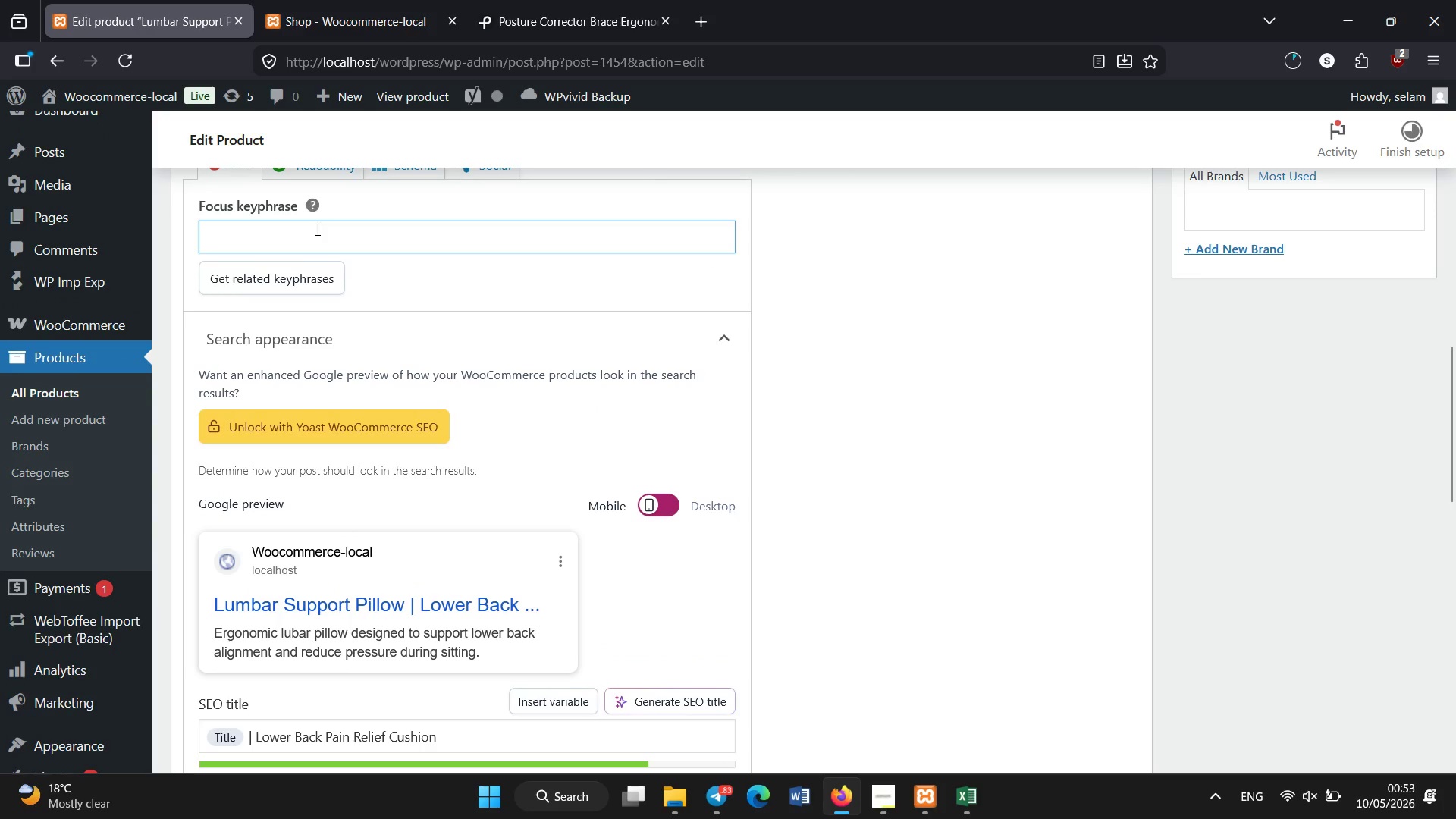 
scroll: coordinate [329, 262], scroll_direction: up, amount: 2.0
 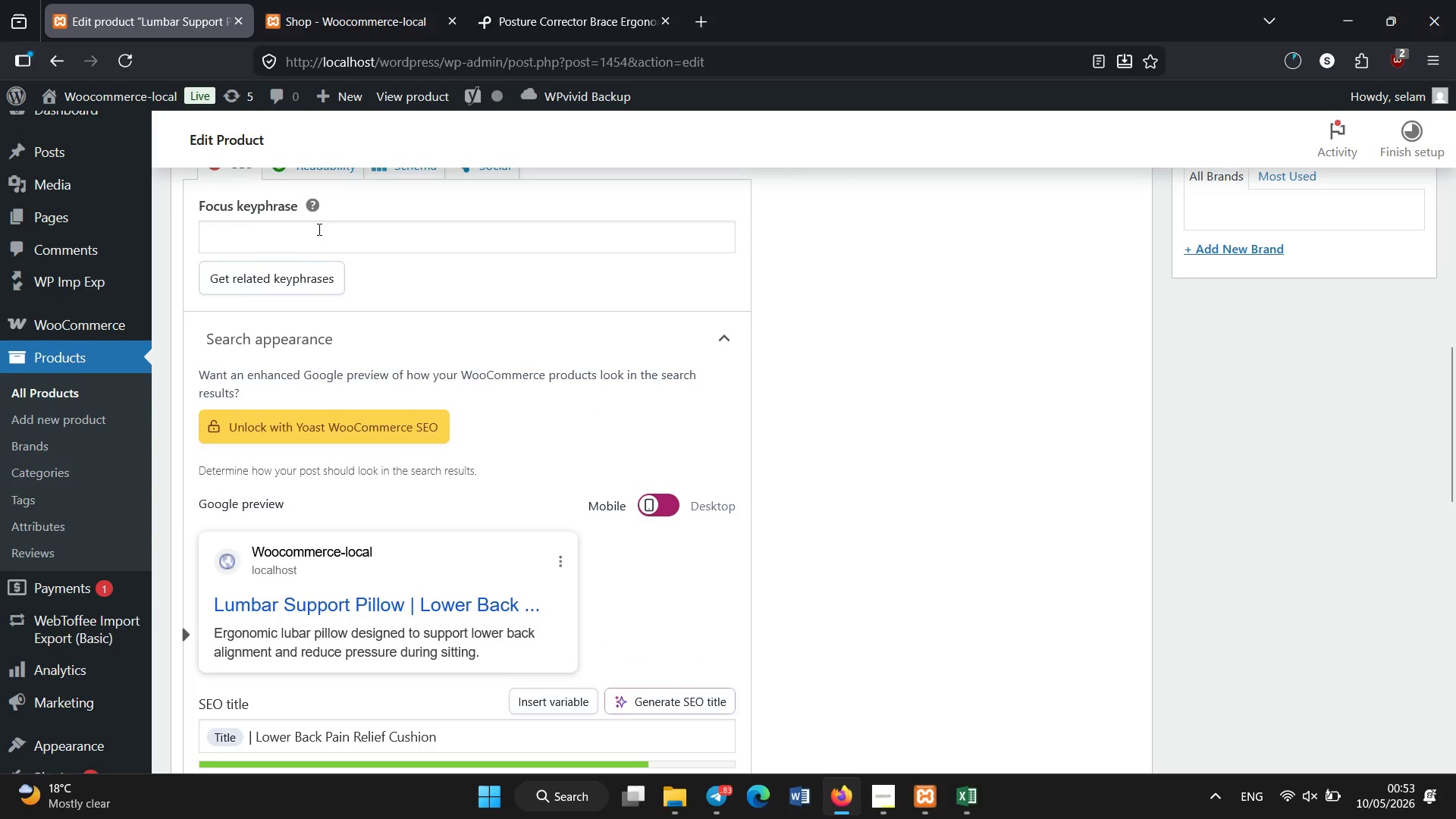 
type(lumbar support pillow)
 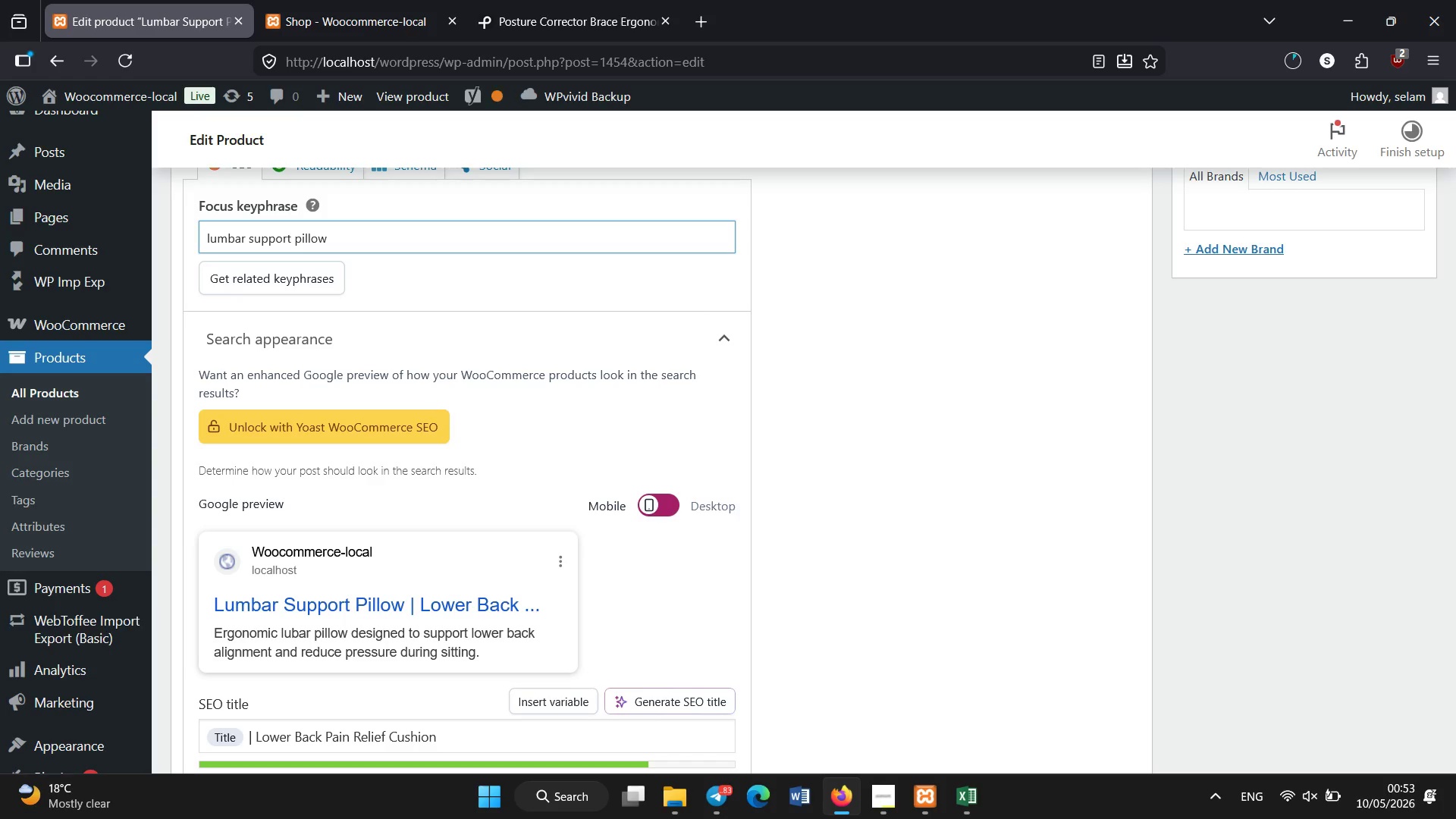 
left_click([513, 0])
 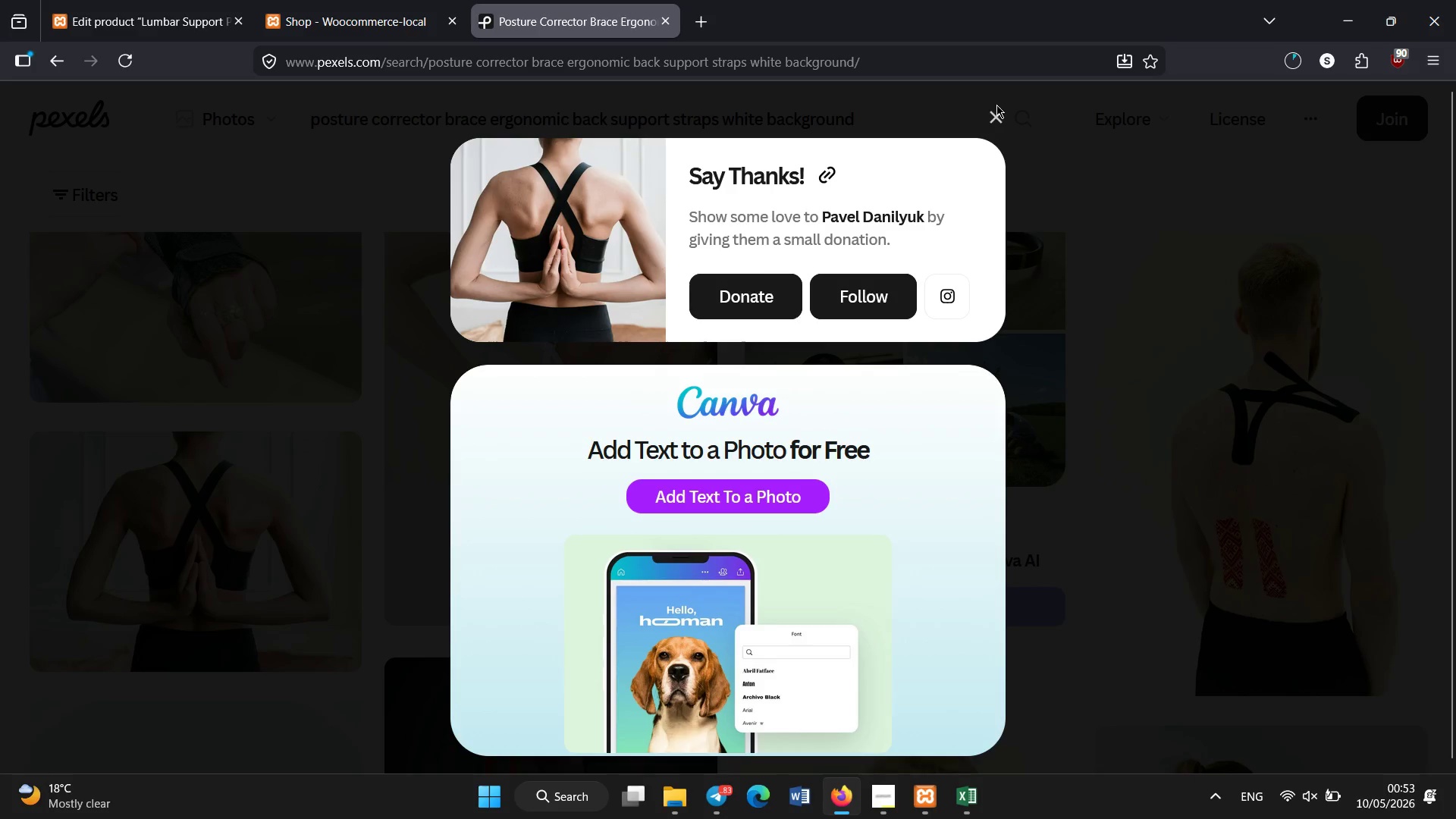 
scroll: coordinate [271, 321], scroll_direction: up, amount: 6.0
 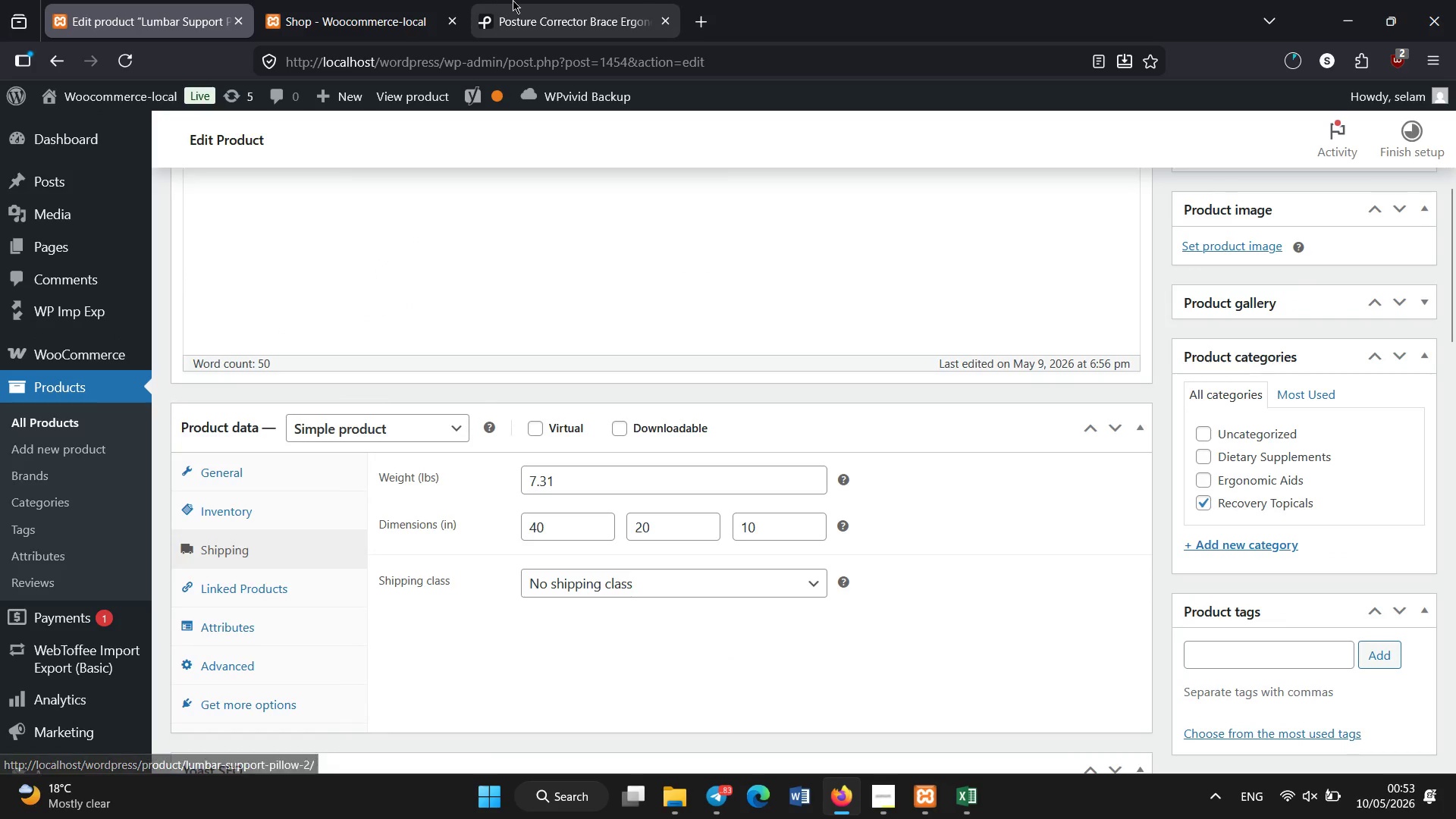 
left_click([991, 117])
 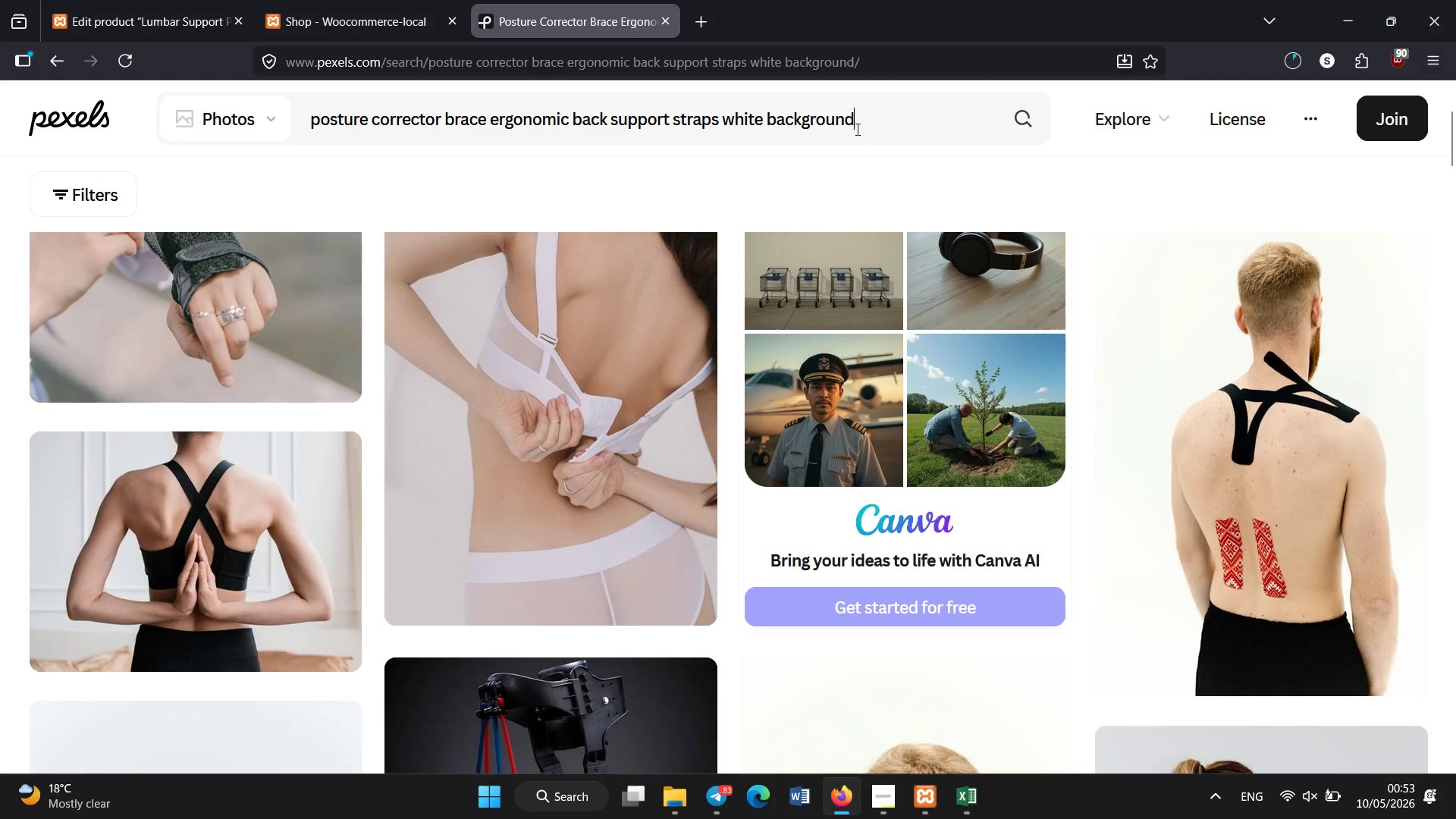 
key(Control+A)
 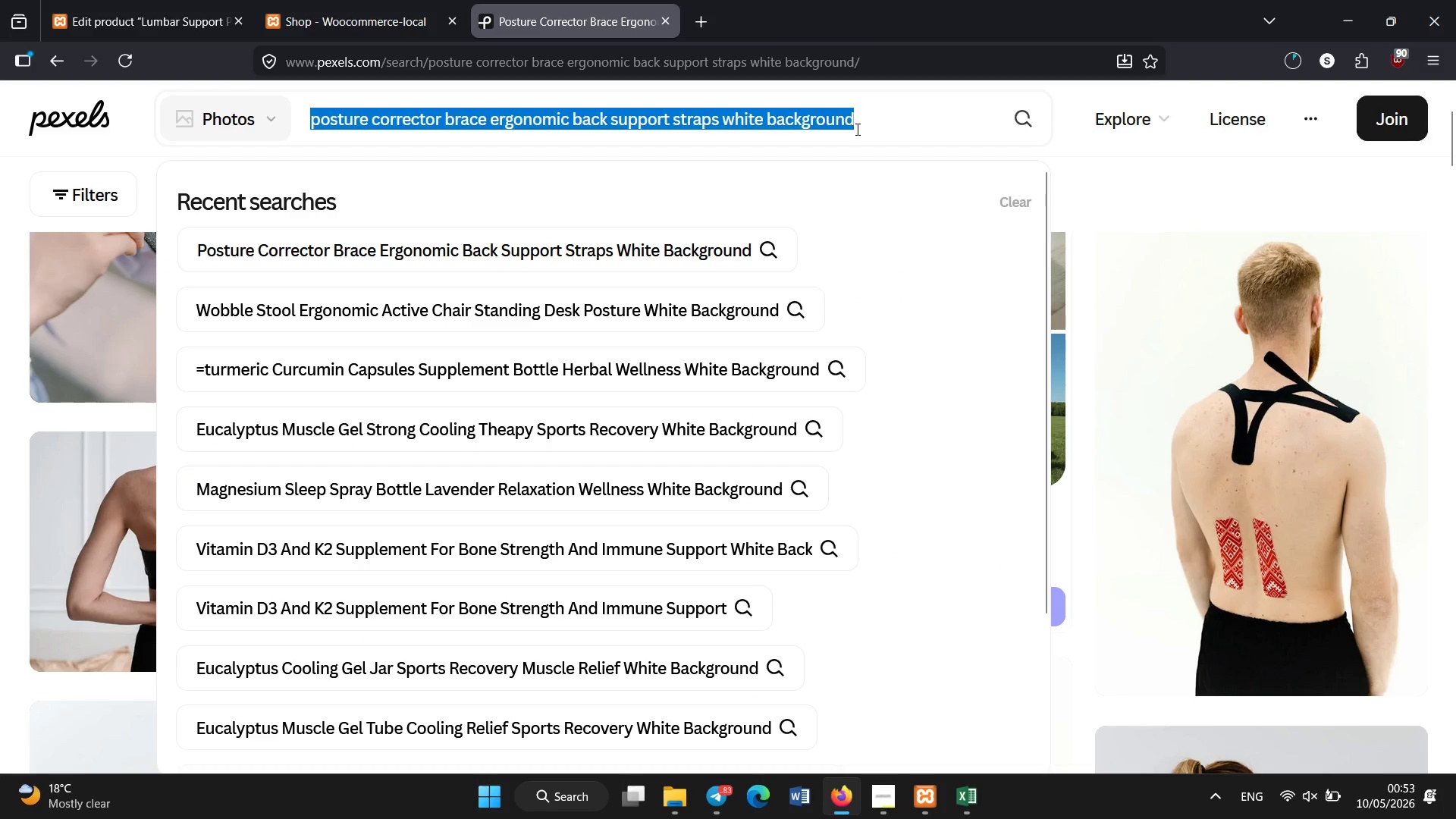 
key(Backspace)
type(lumbar support pillow memory foam office chair back support white background)
 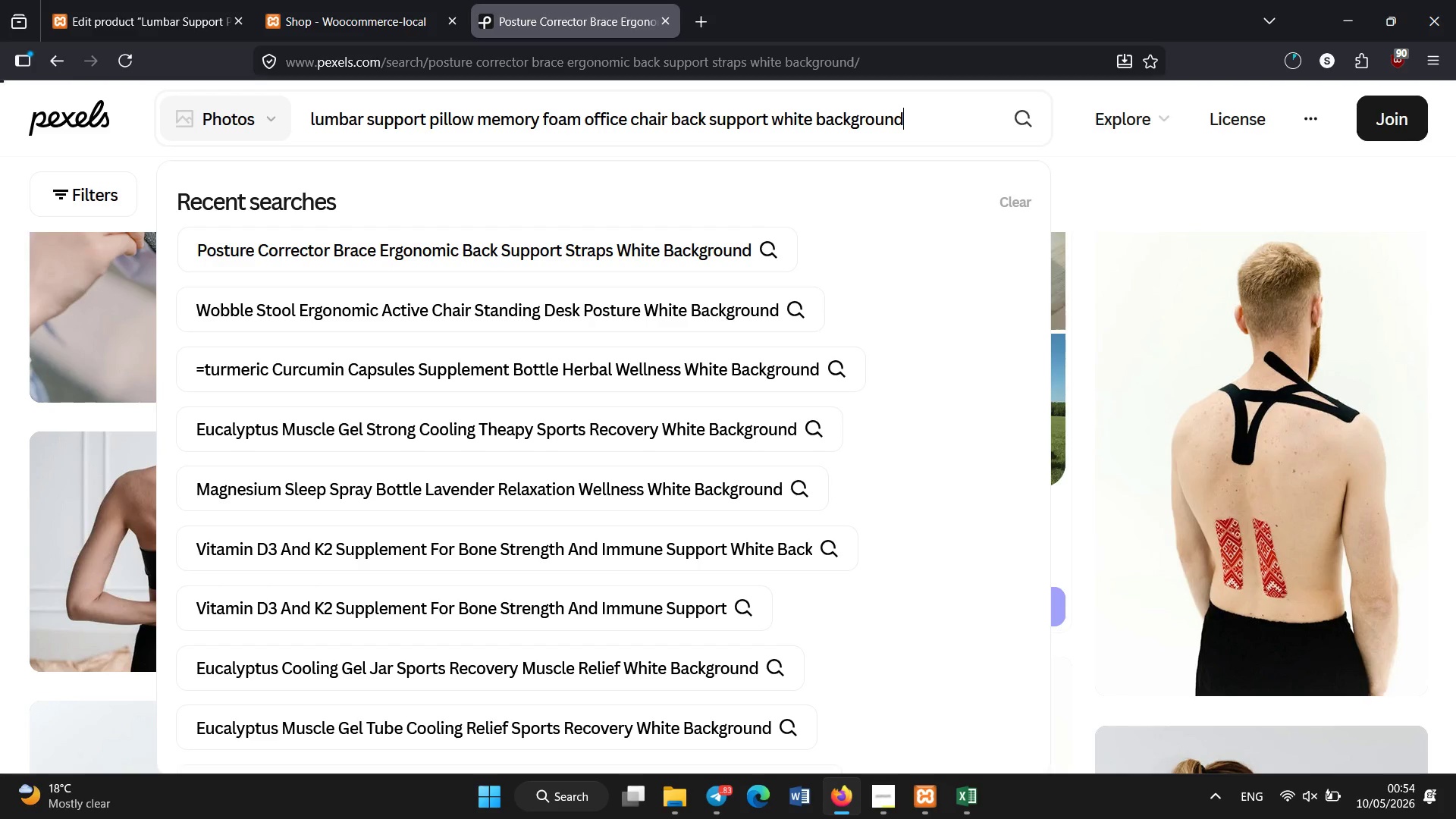 
key(Enter)
 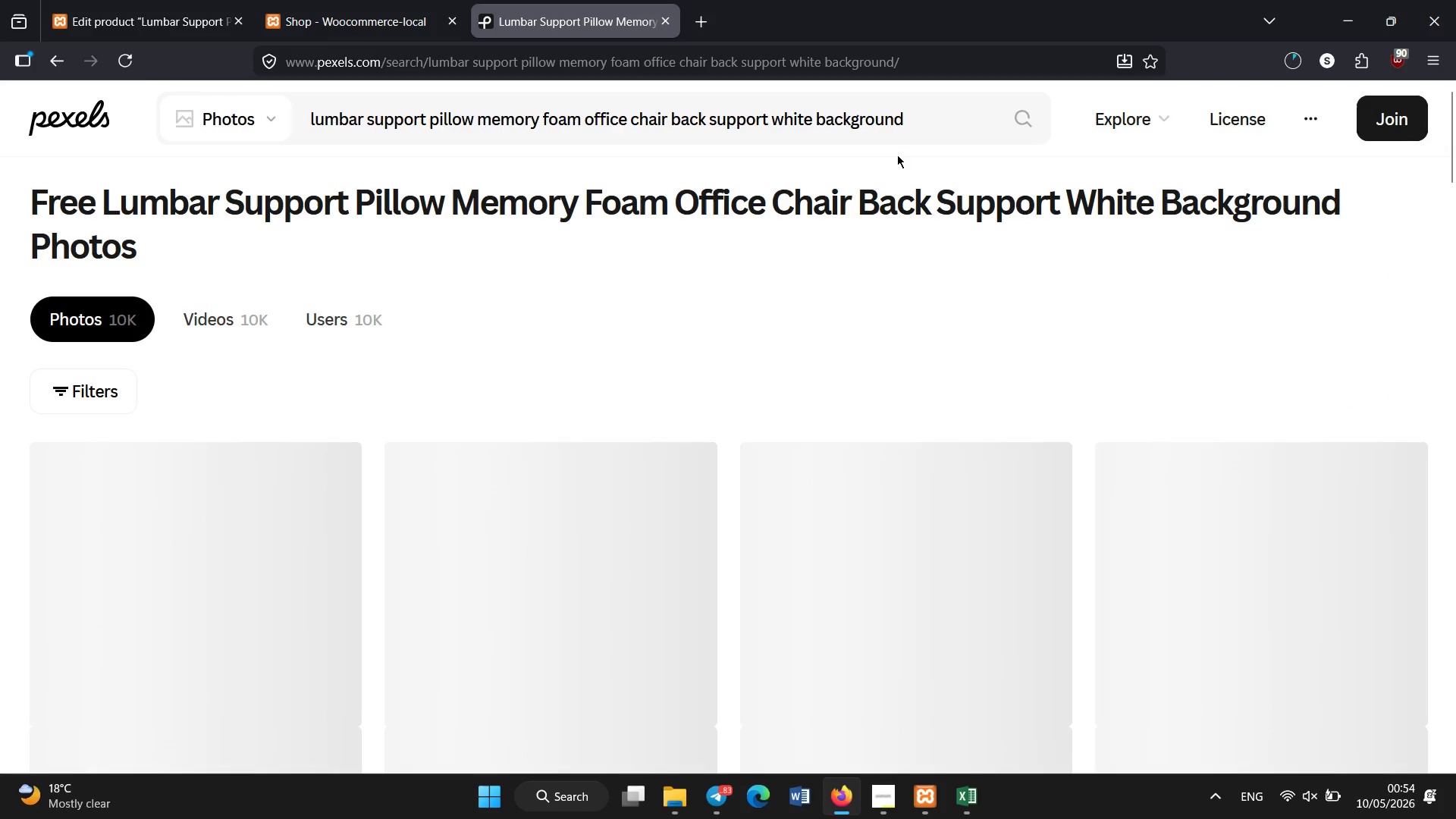 
wait(8.08)
 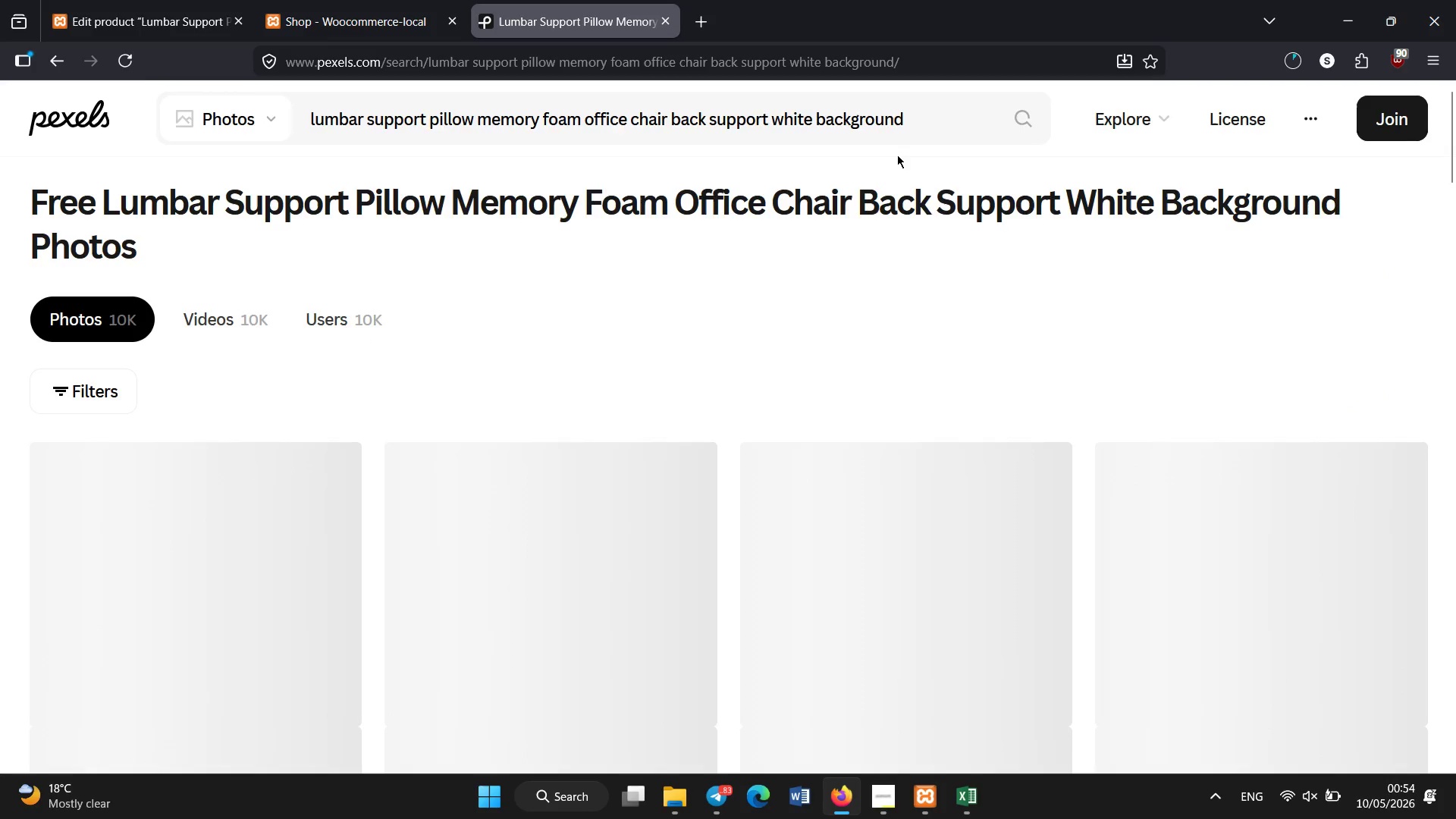 
left_click_drag(start_coordinate=[1454, 127], to_coordinate=[1455, 207])
 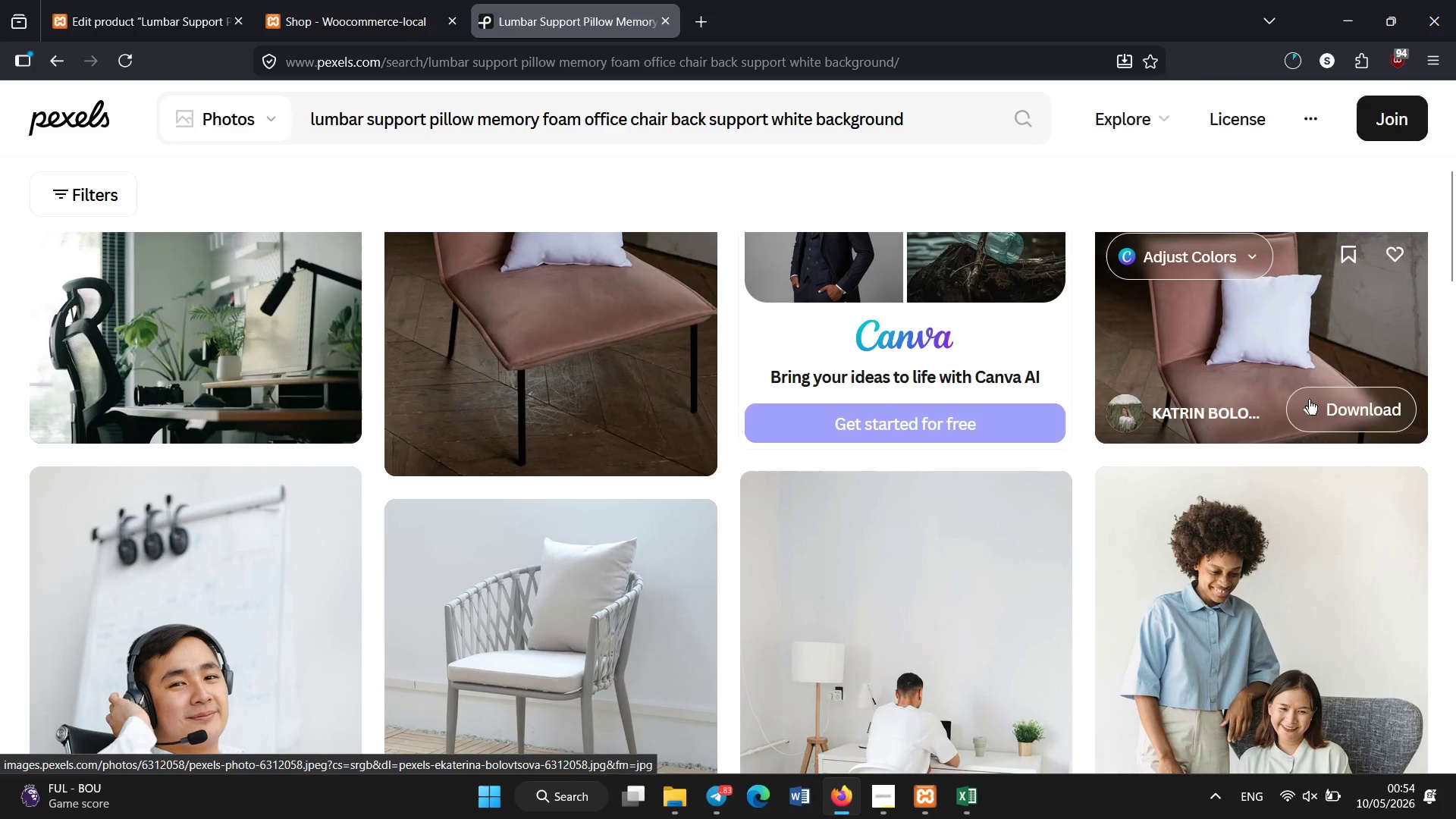 
left_click([1310, 403])
 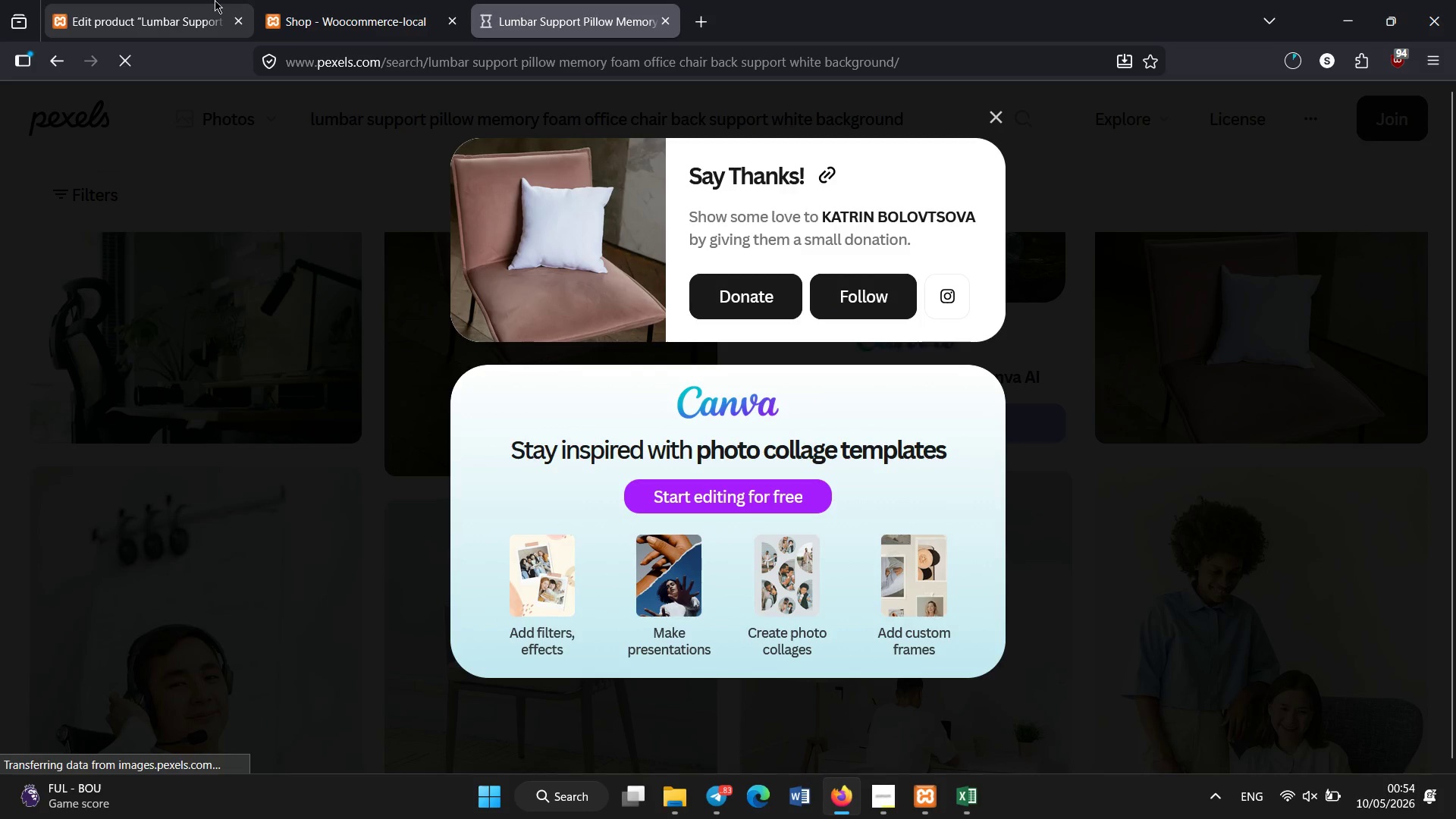 
left_click([208, 0])
 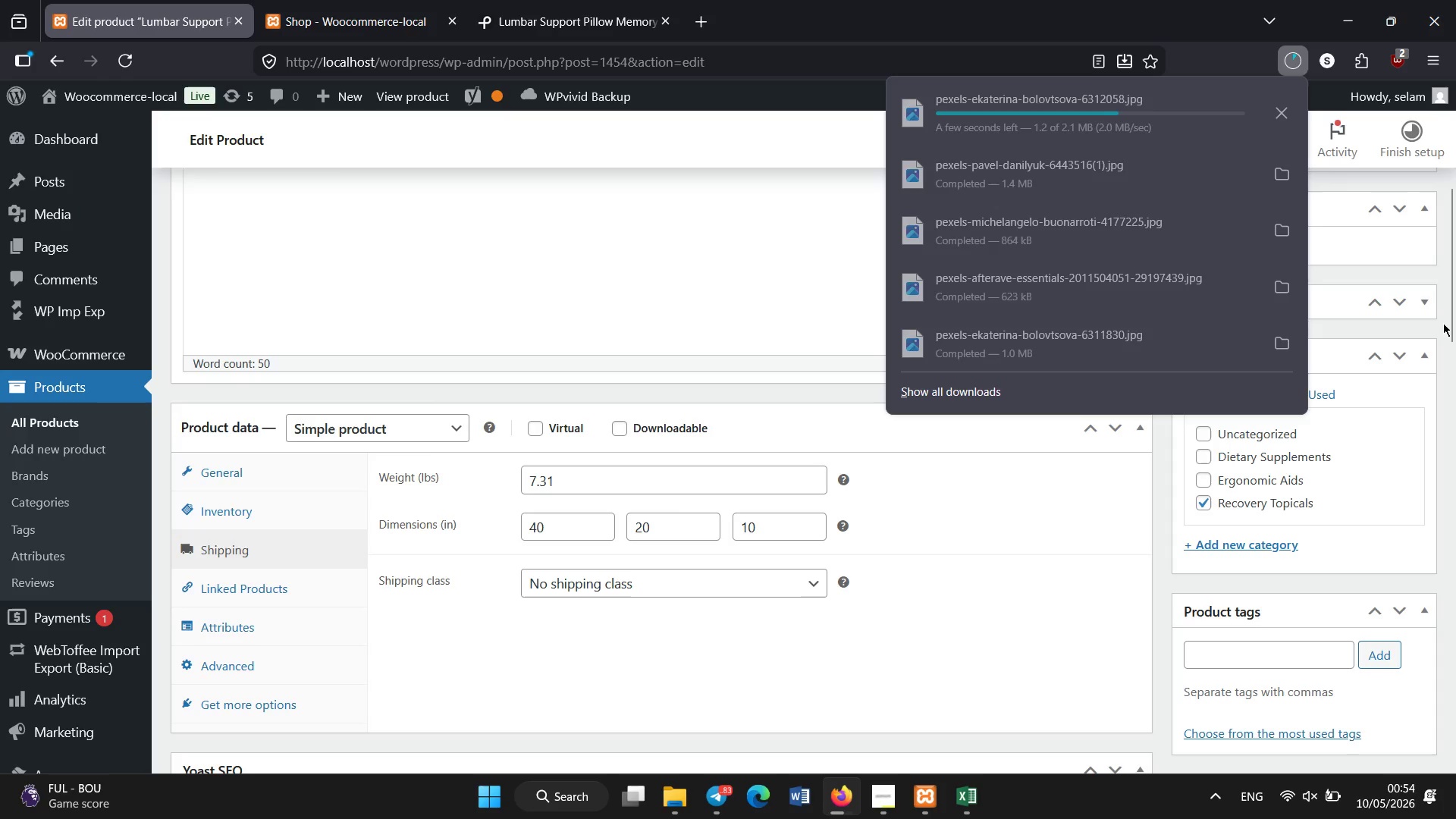 
left_click_drag(start_coordinate=[1452, 316], to_coordinate=[1455, 272])
 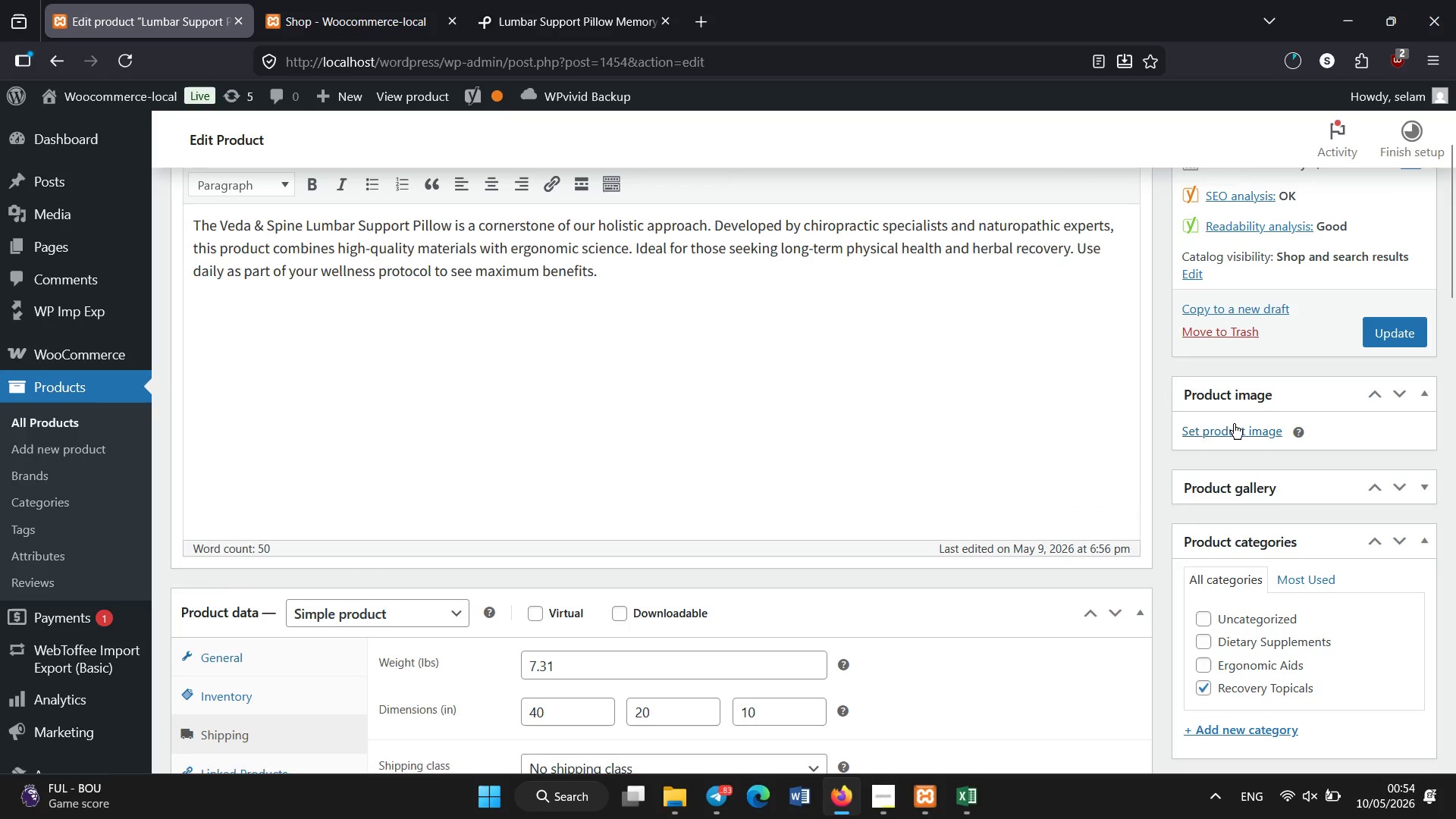 
left_click([1234, 425])
 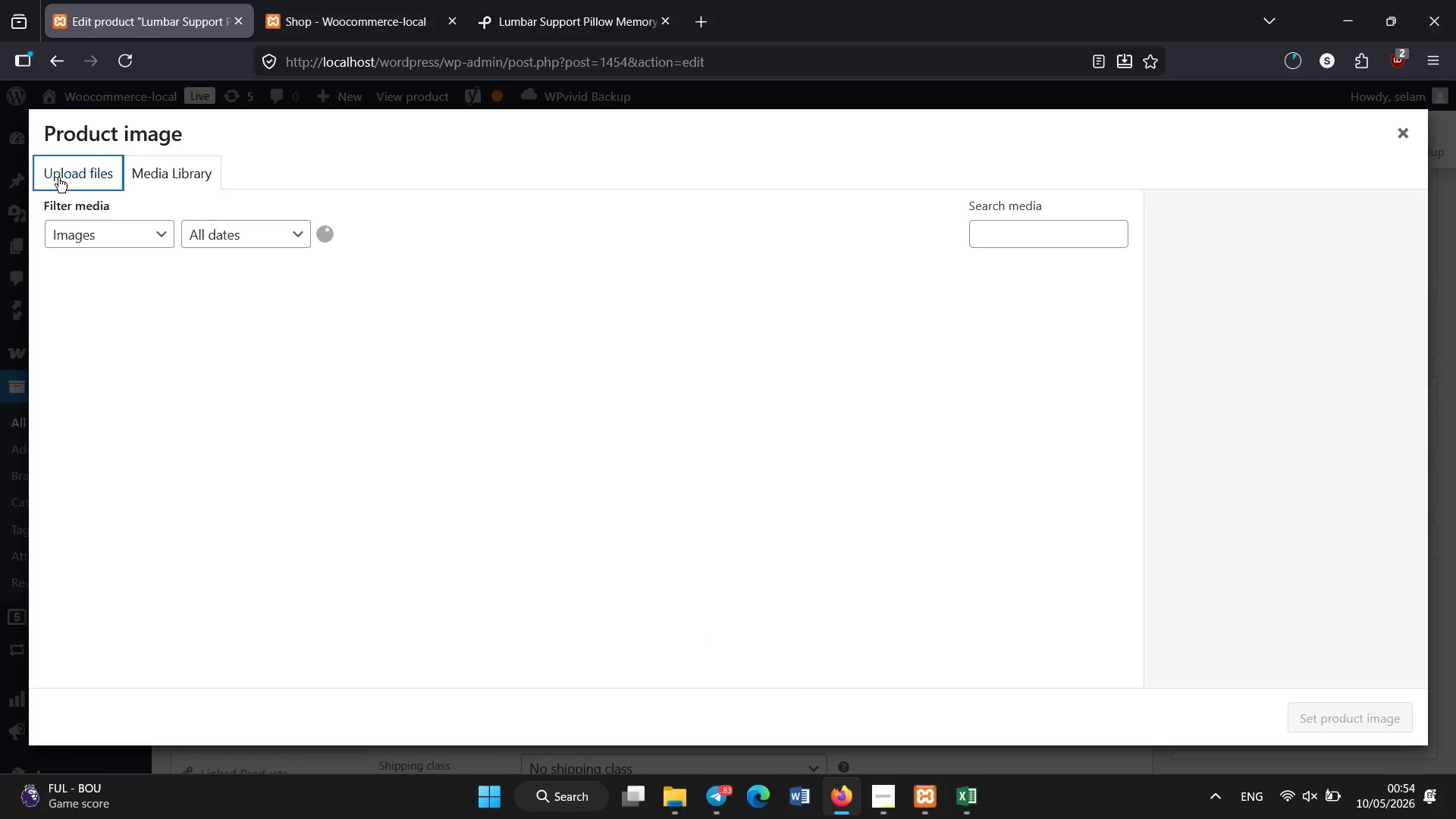 
left_click([734, 439])
 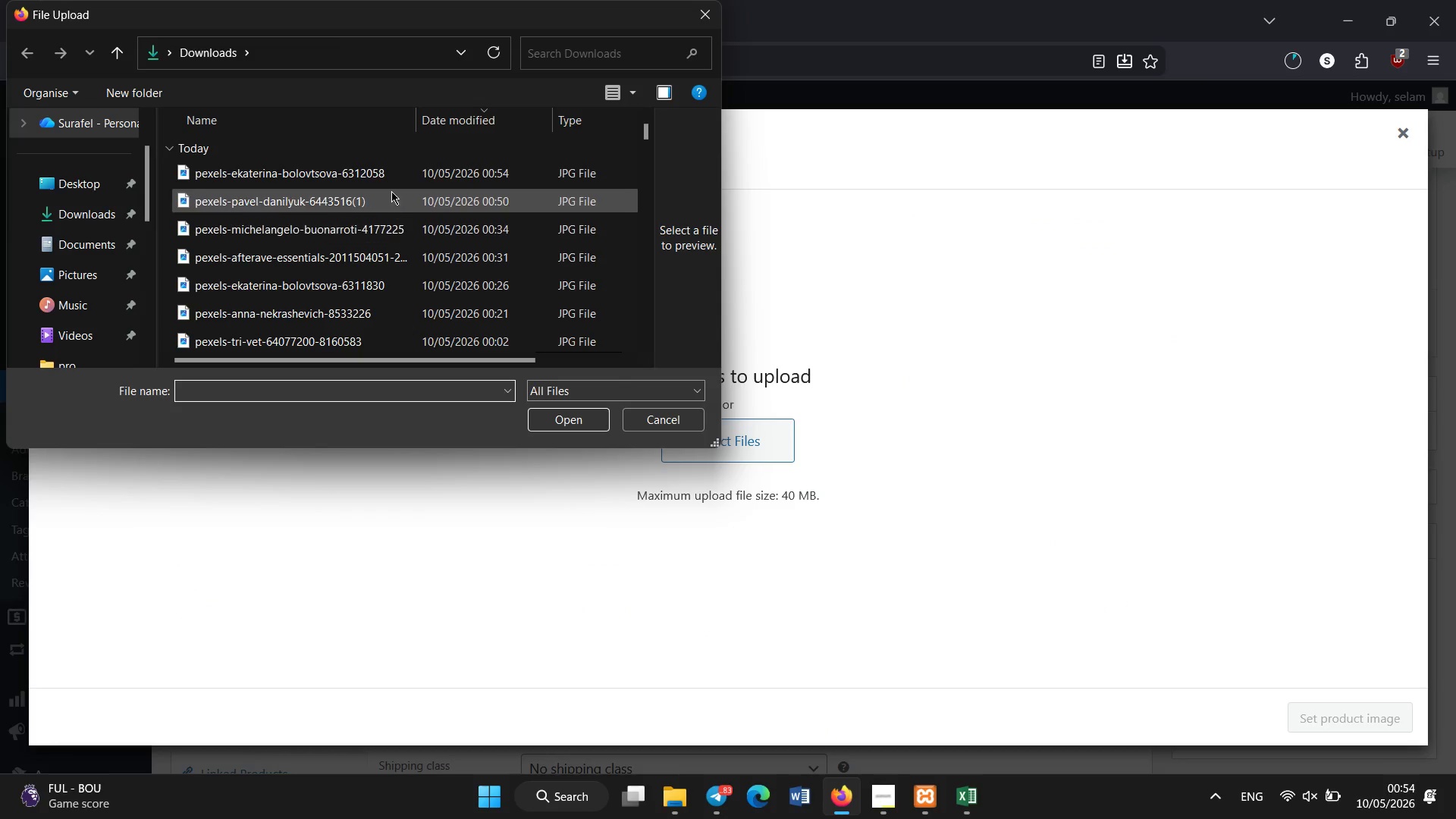 
double_click([396, 174])
 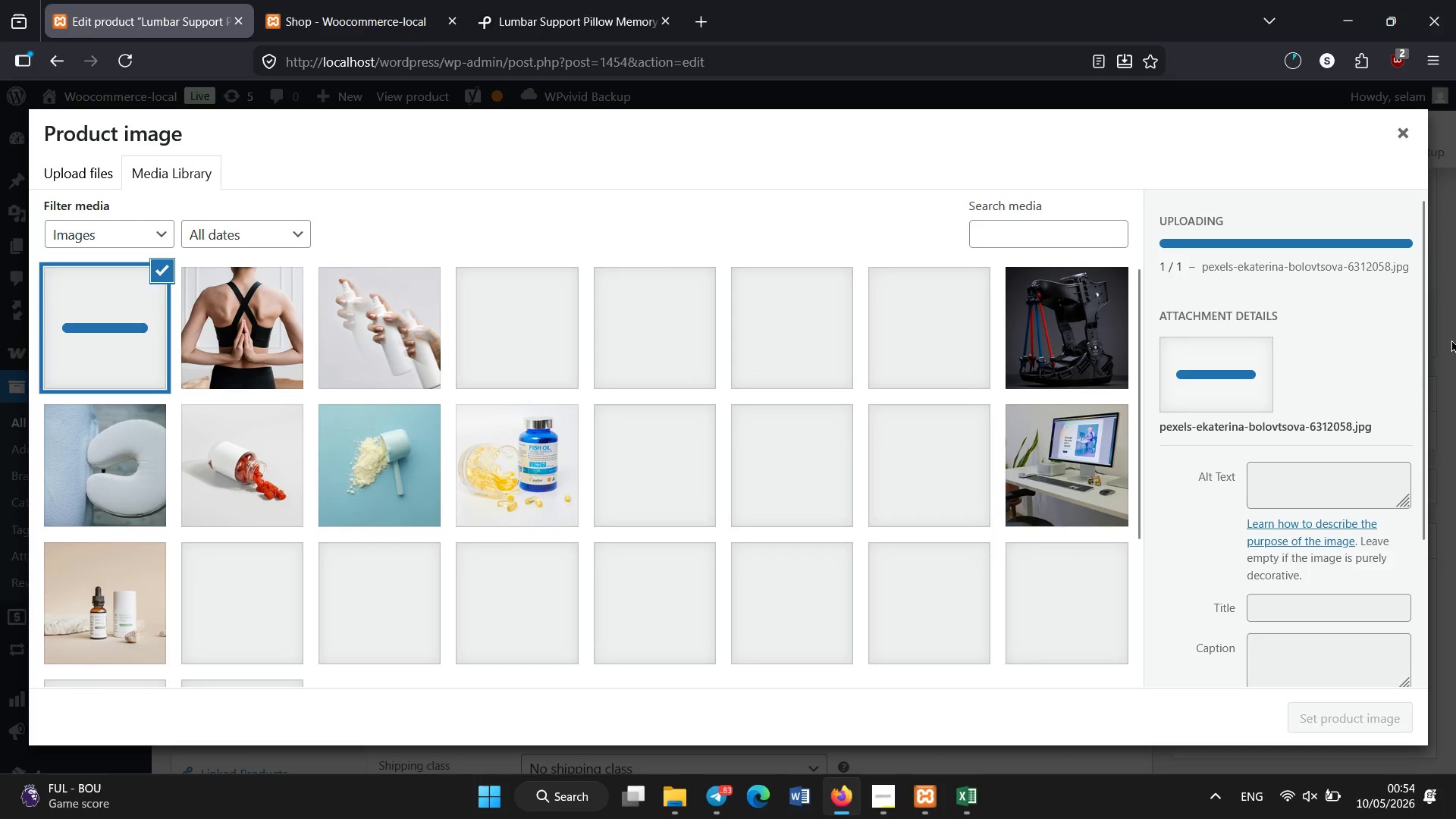 
left_click([1294, 463])
 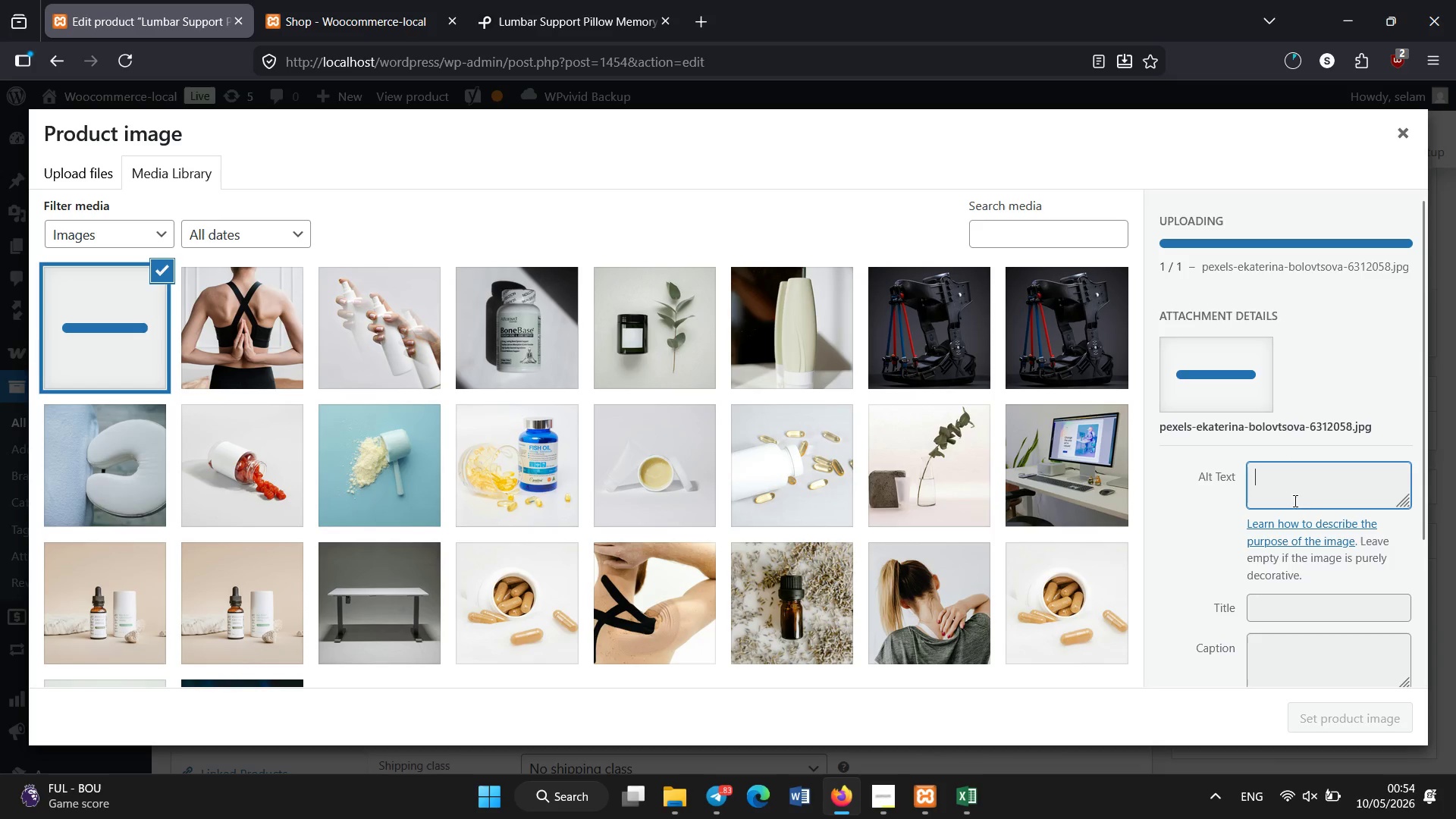 
left_click([1295, 509])
 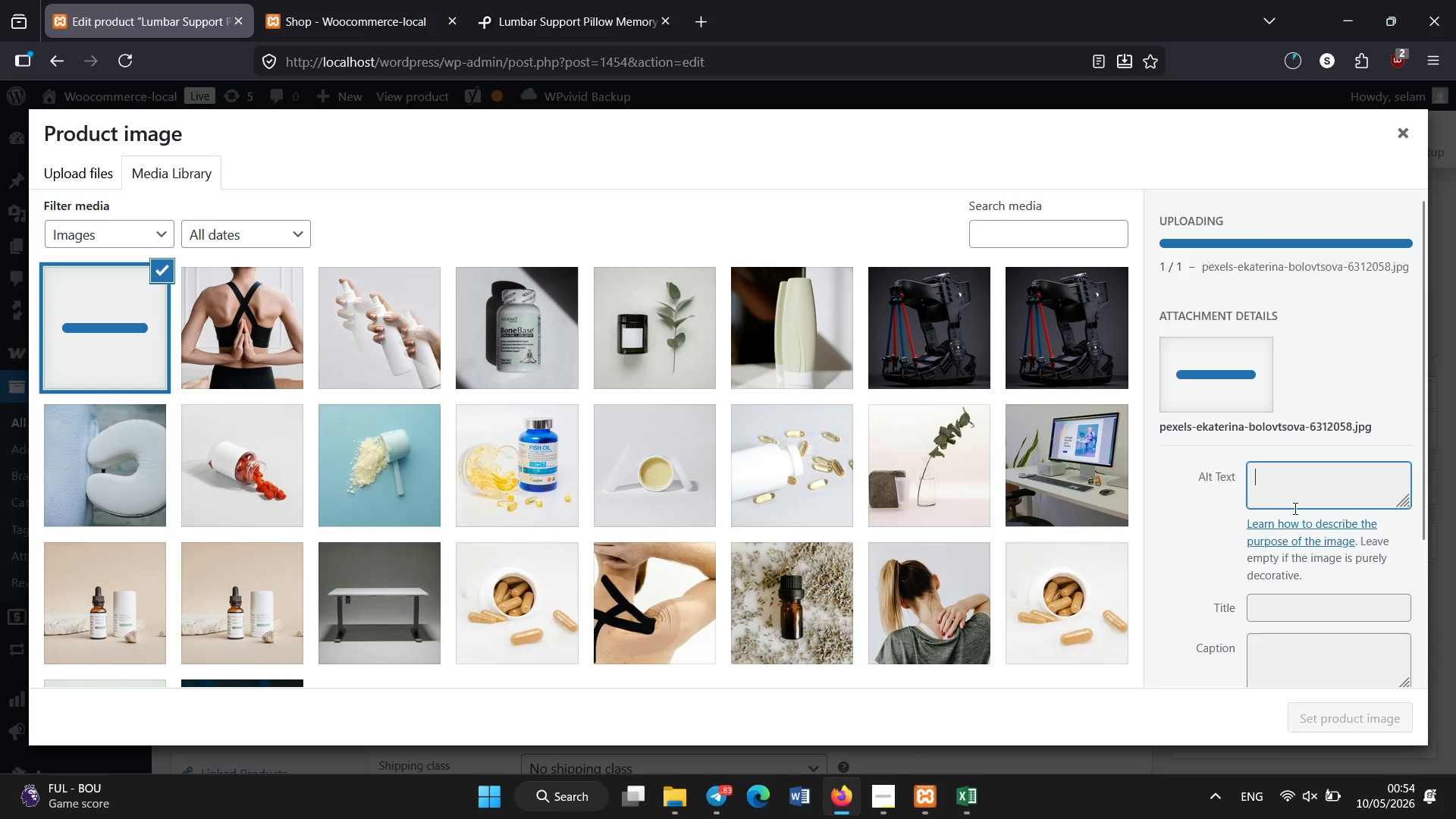 
type(Lu)
 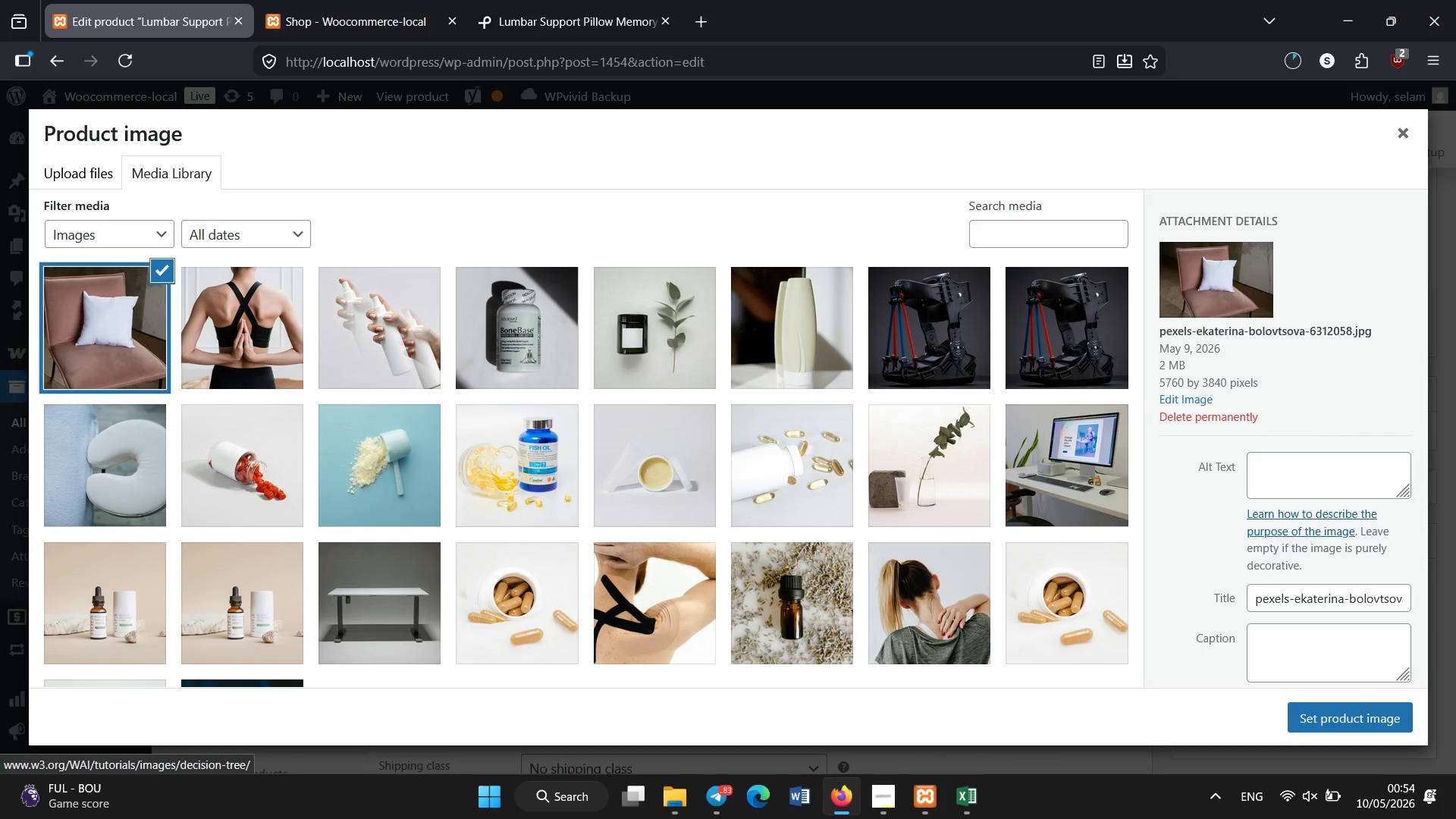 
wait(5.56)
 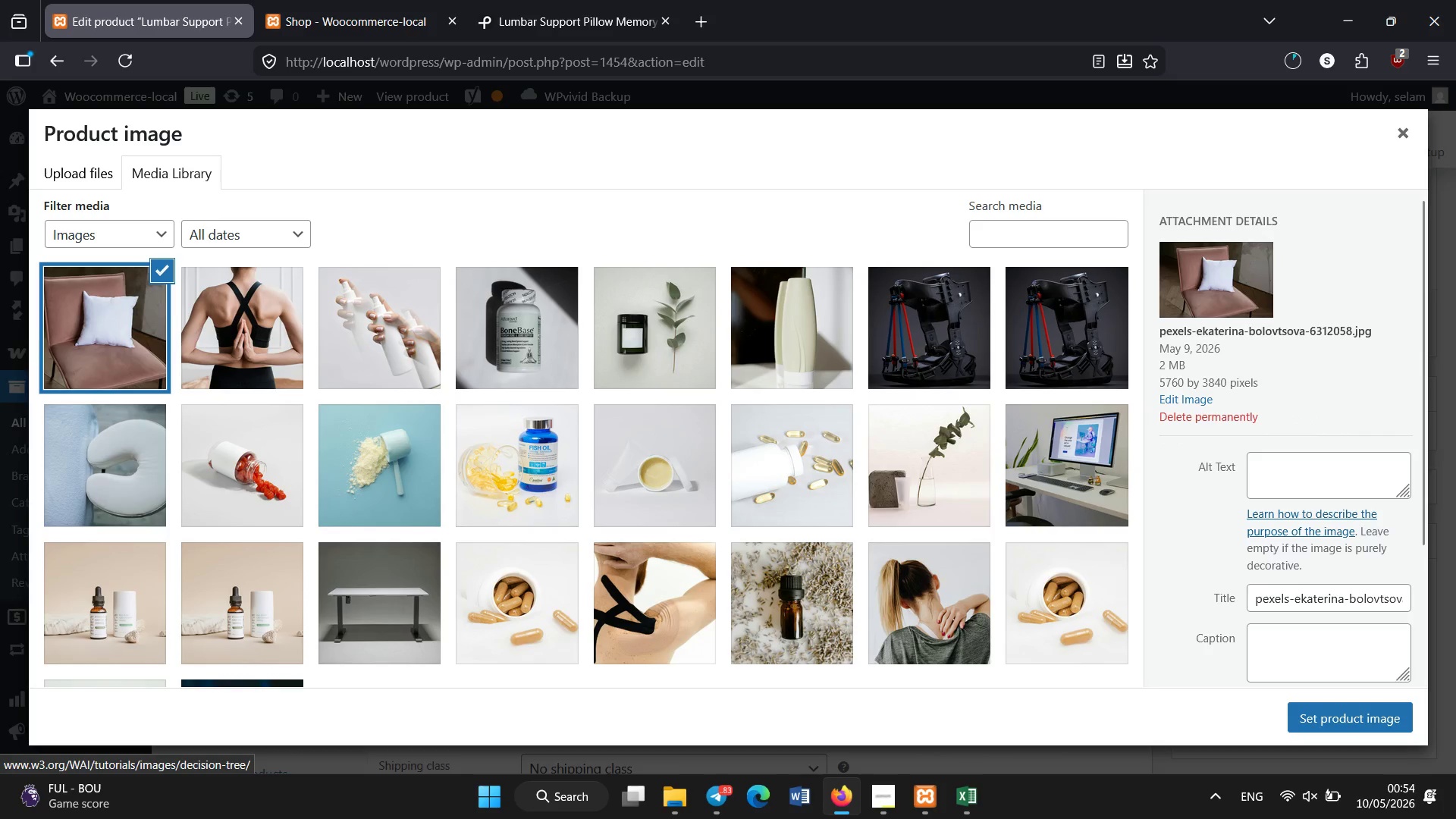 
key(L)
 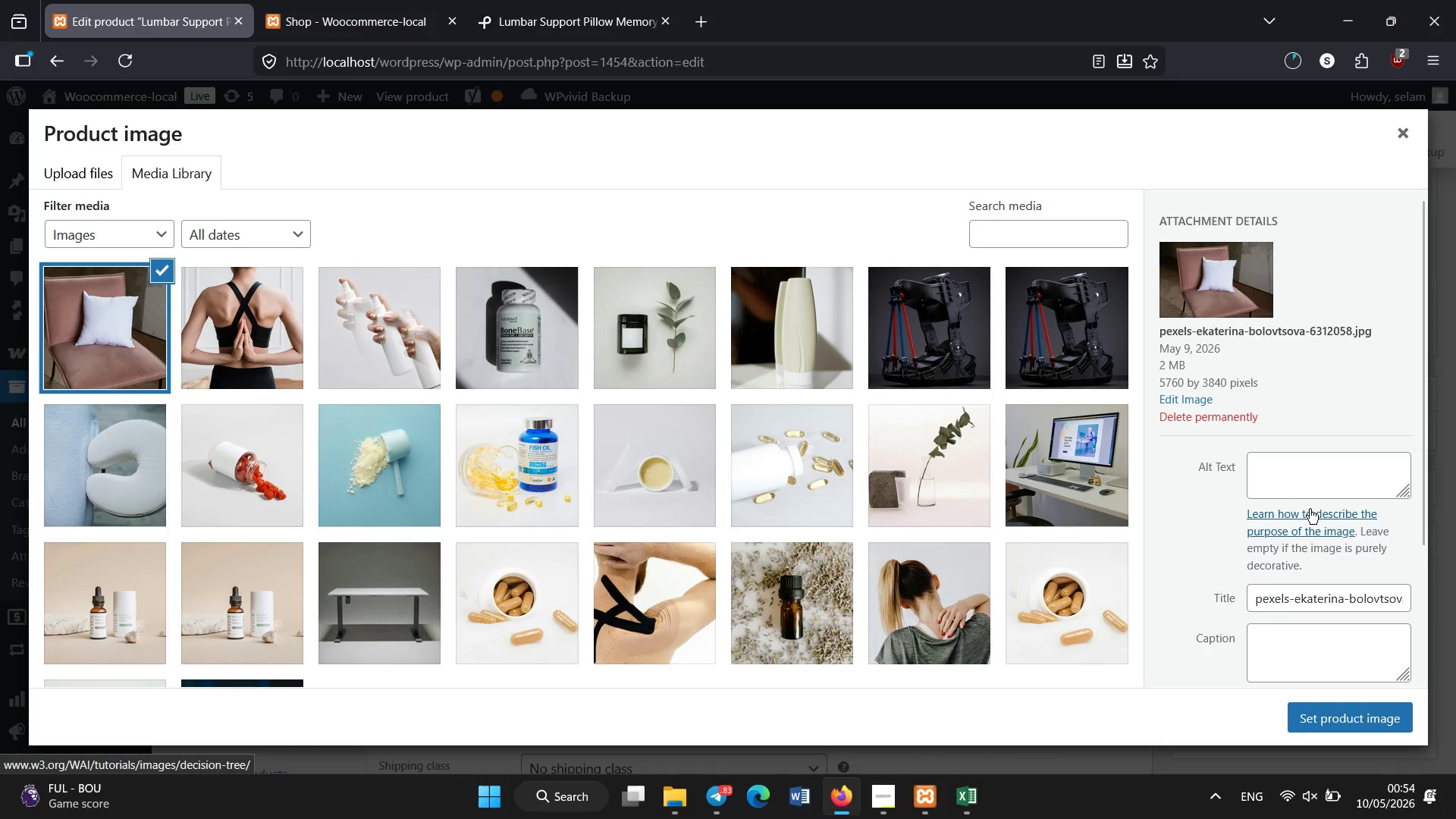 
left_click([1263, 472])
 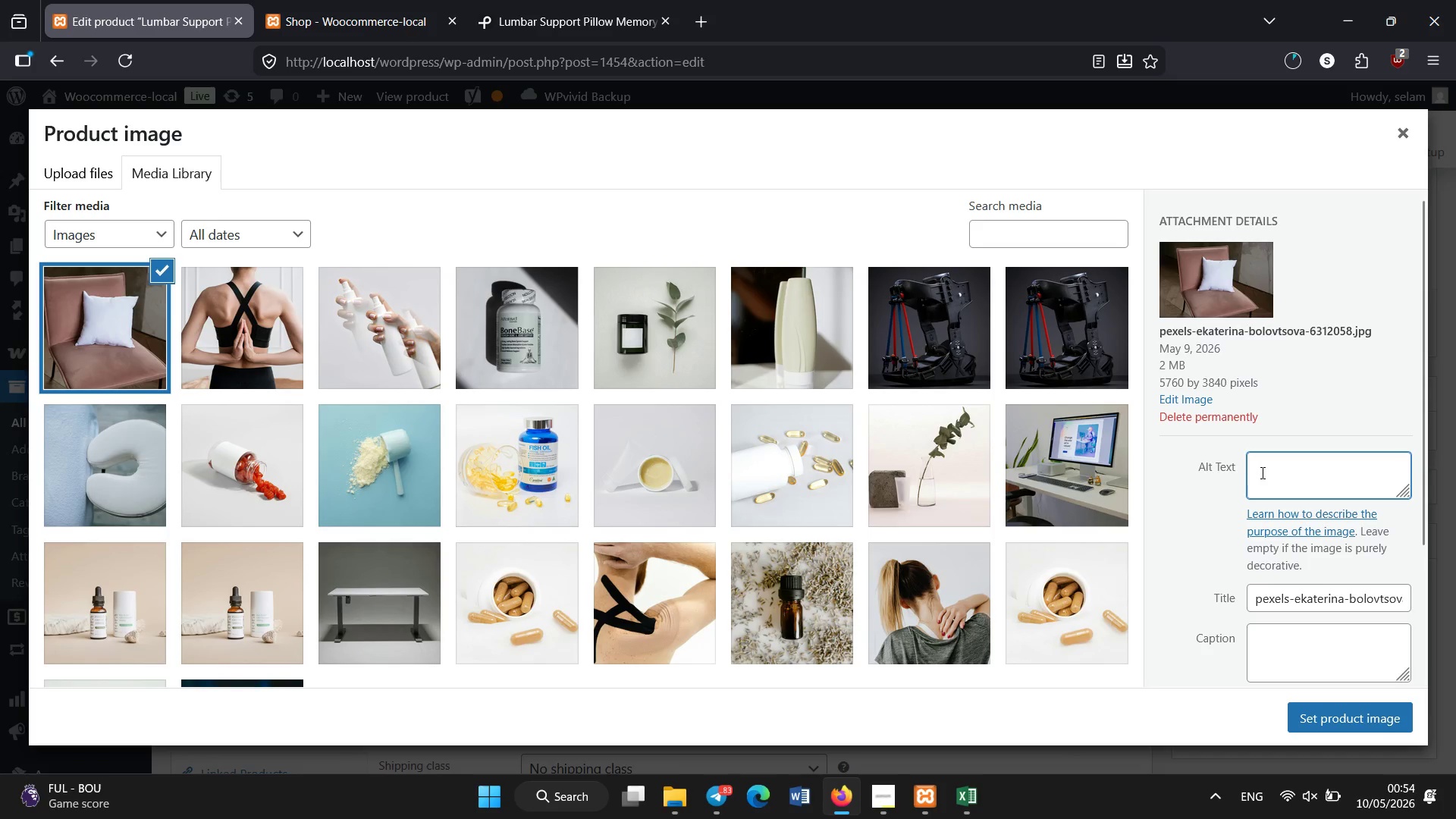 
type(Lumbar support pillow for lower bak)
key(Backspace)
type(ck pain relief and posture support)
 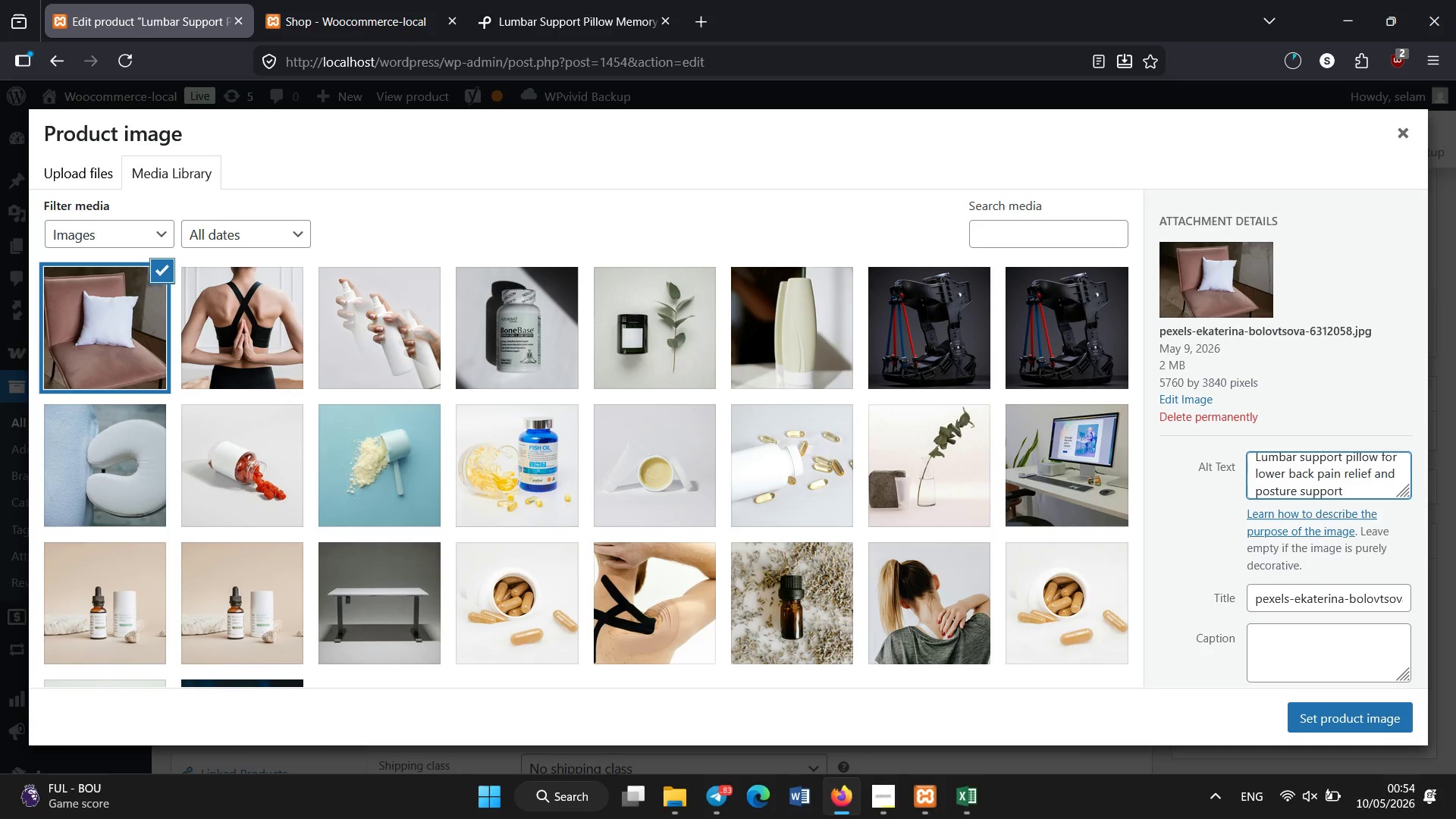 
key(Control+A)
 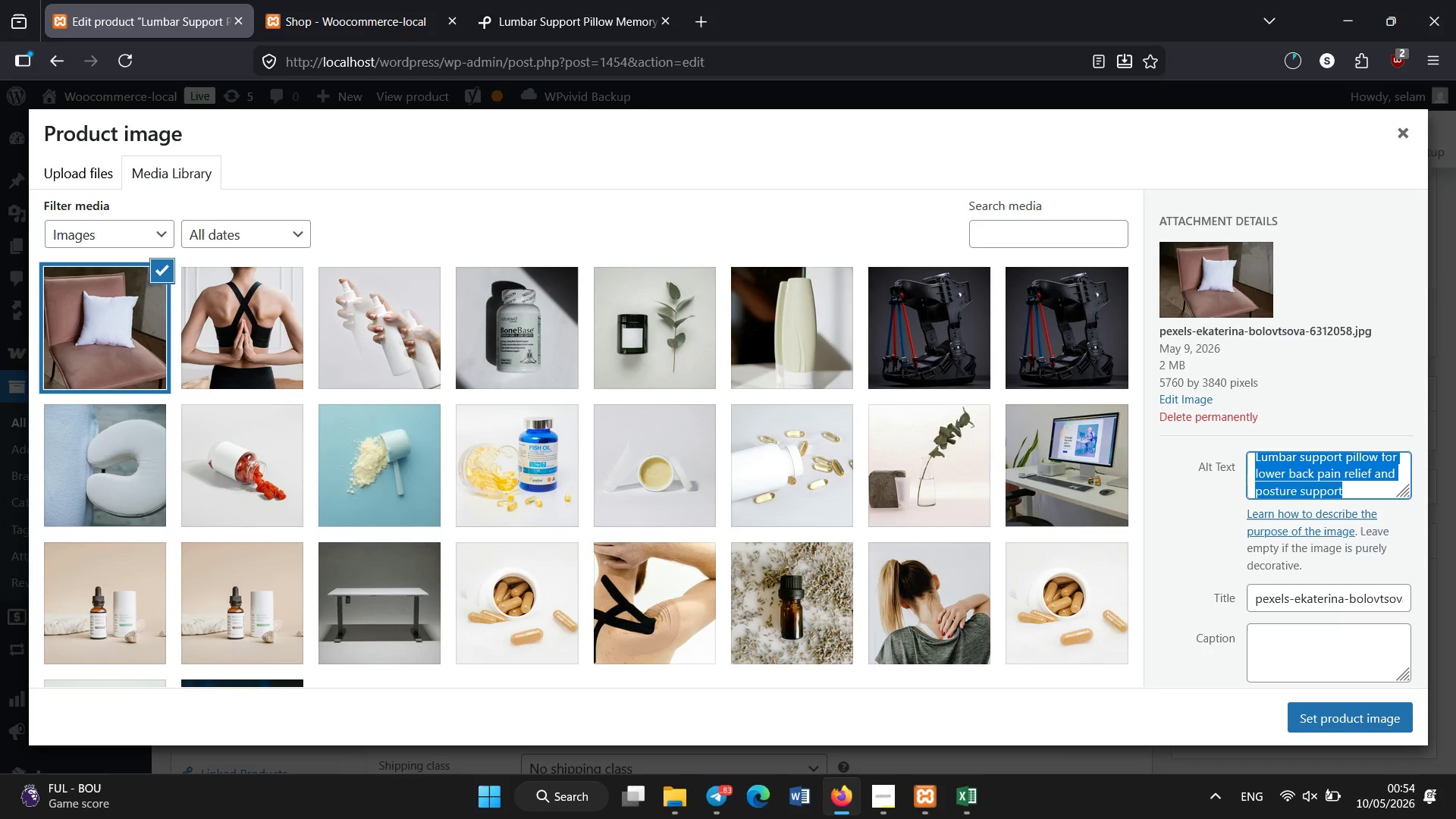 
key(Control+C)
 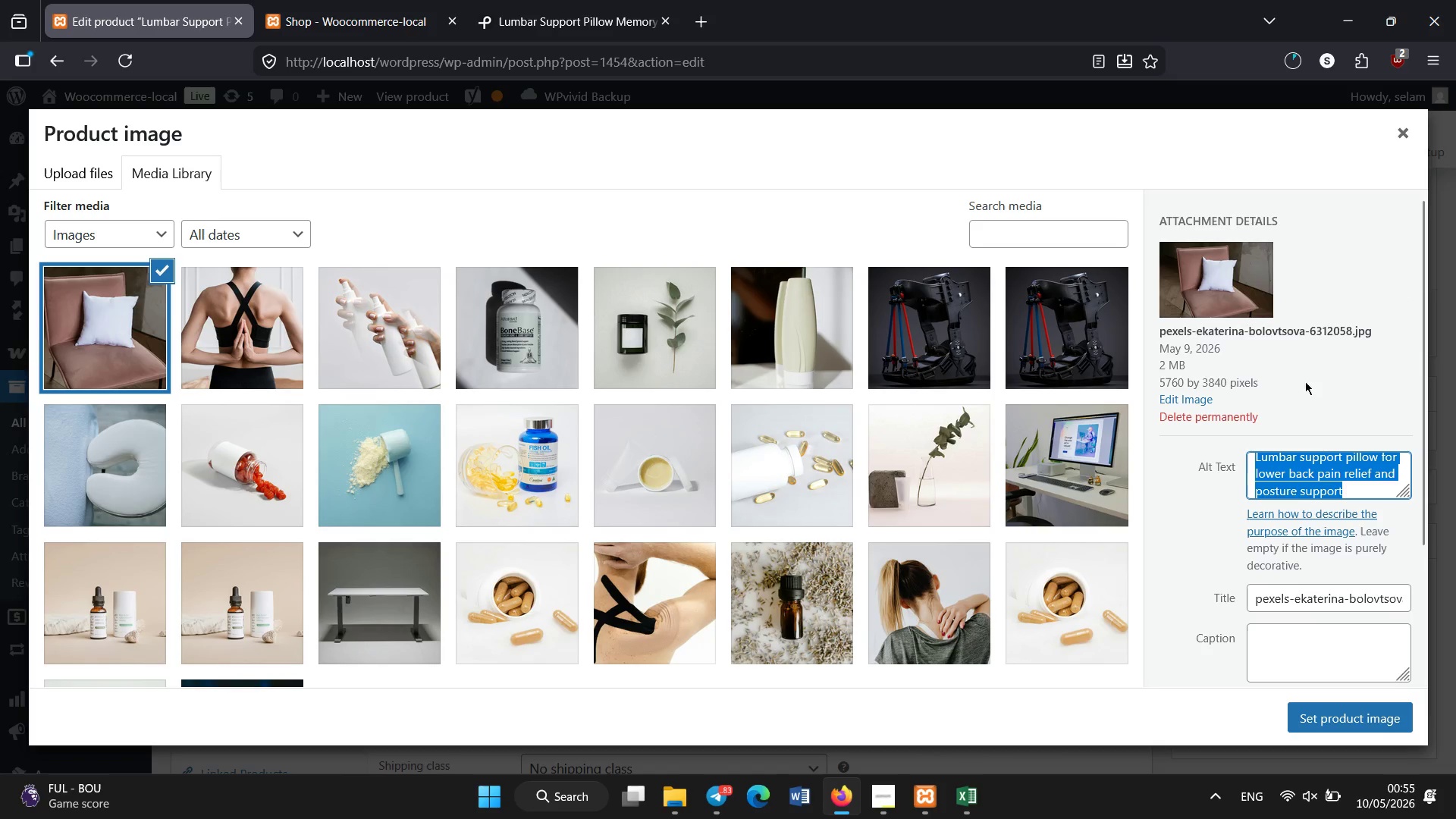 
left_click([1279, 601])
 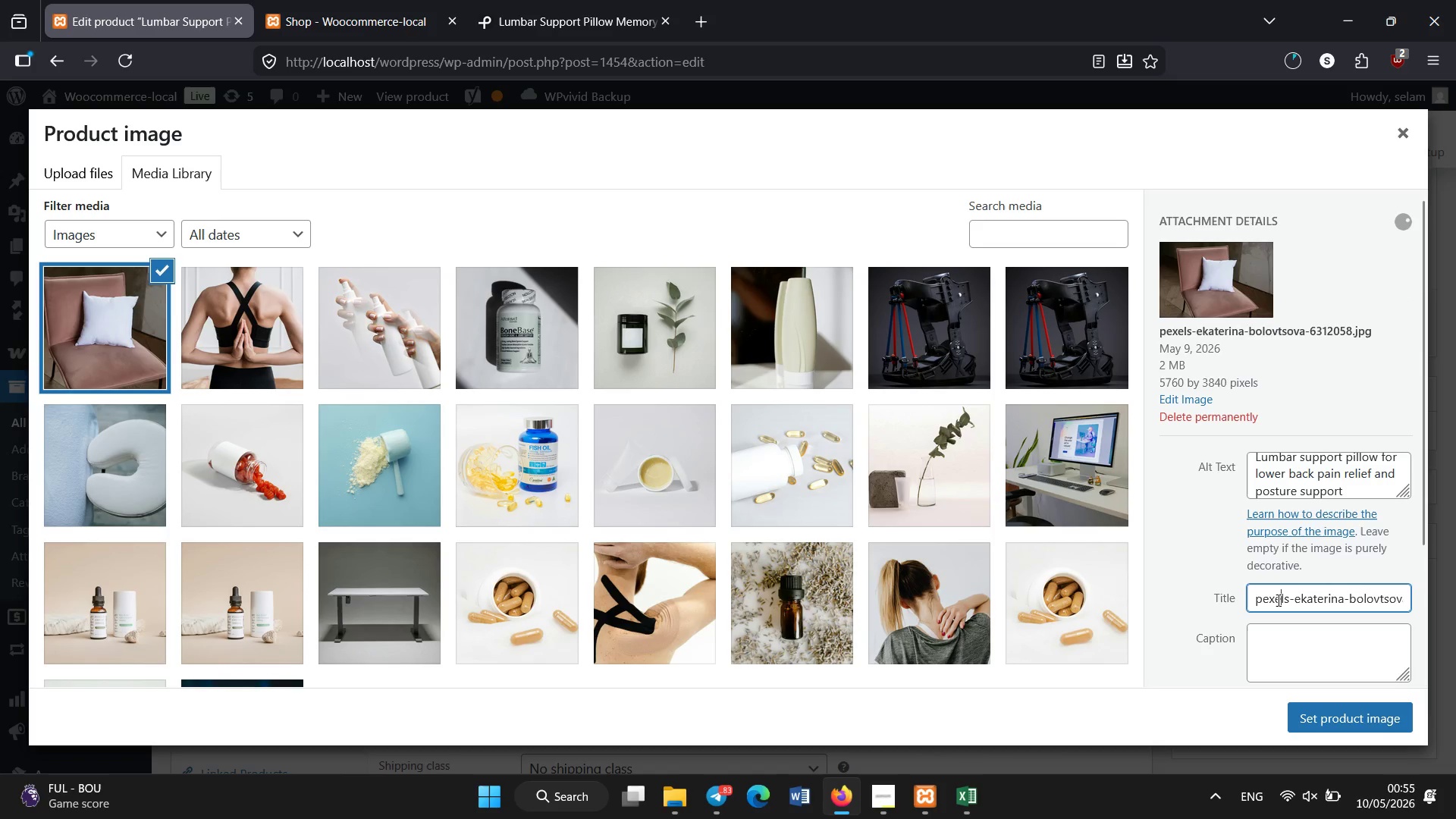 
key(Control+A)
 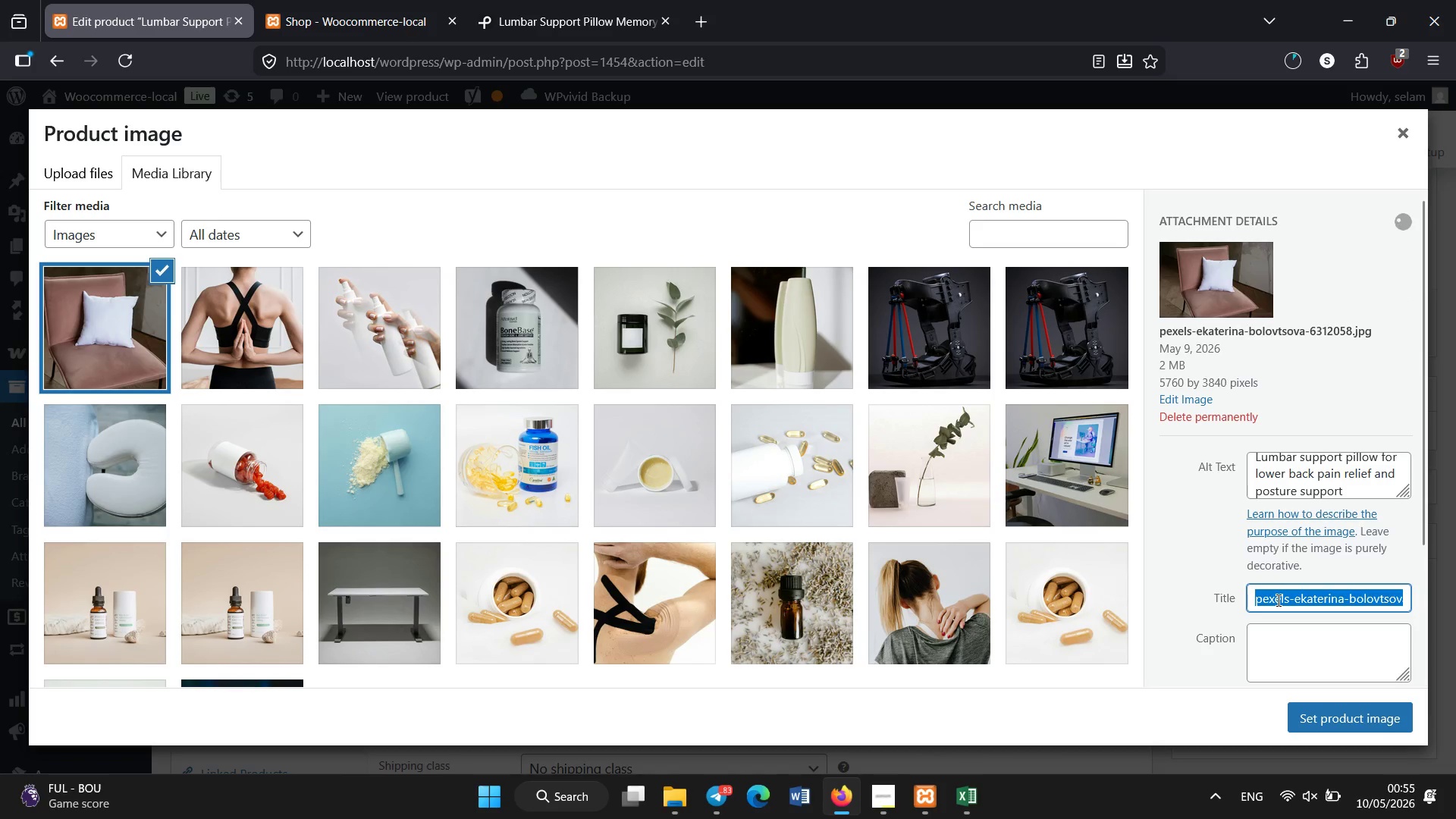 
key(Control+V)
 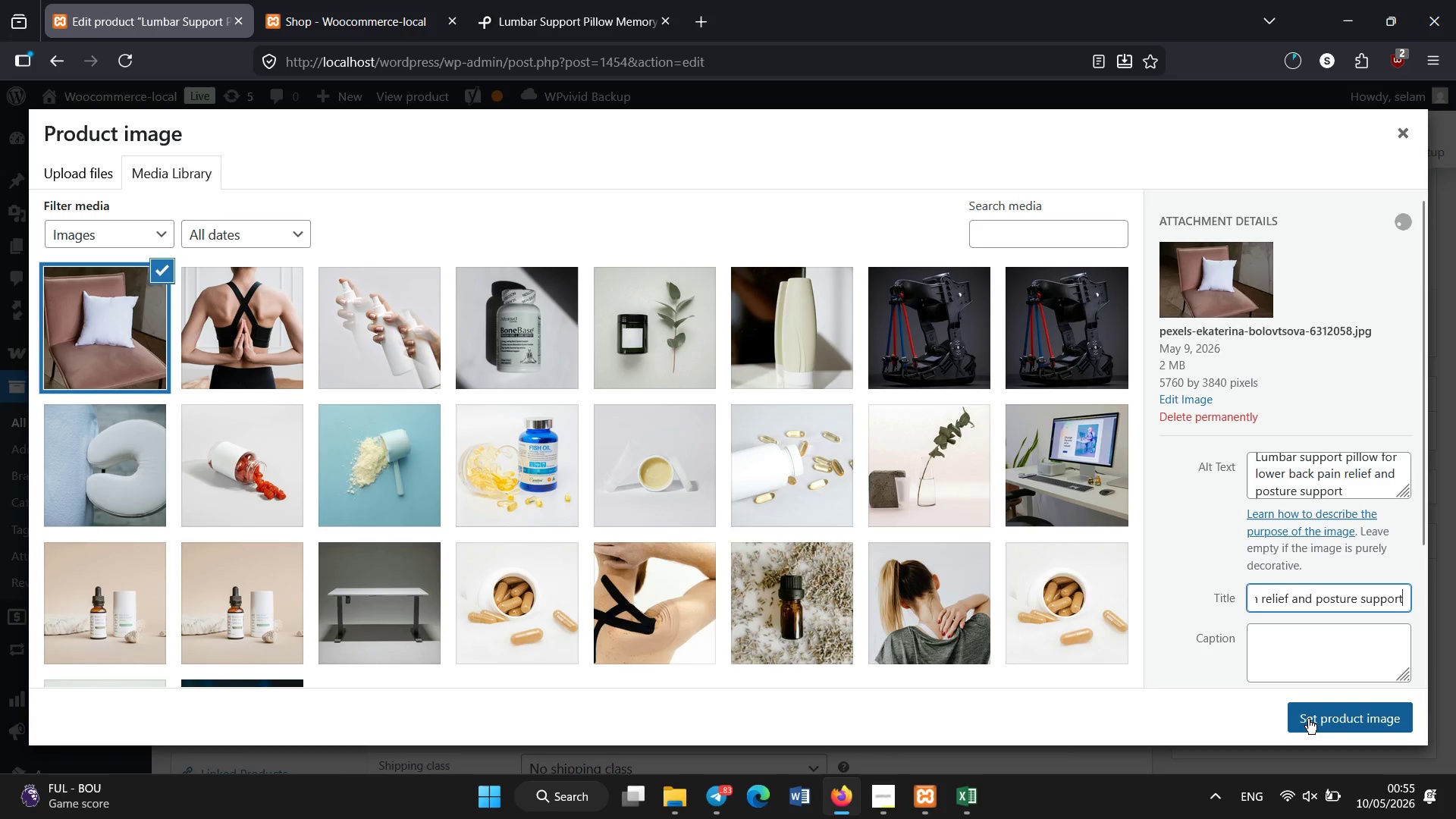 
left_click_drag(start_coordinate=[1310, 721], to_coordinate=[1311, 726])
 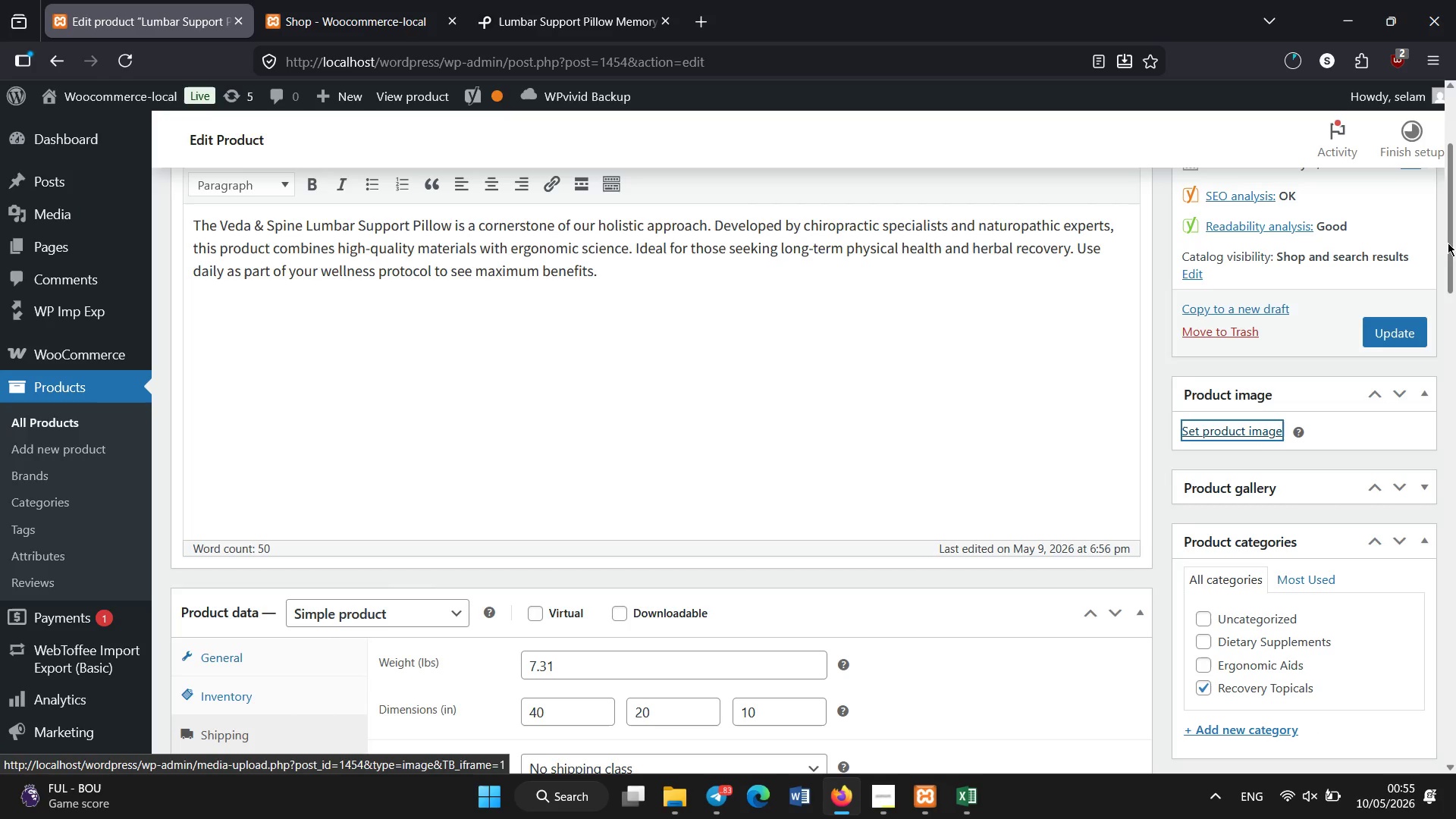 
left_click_drag(start_coordinate=[1442, 252], to_coordinate=[1442, 246])
 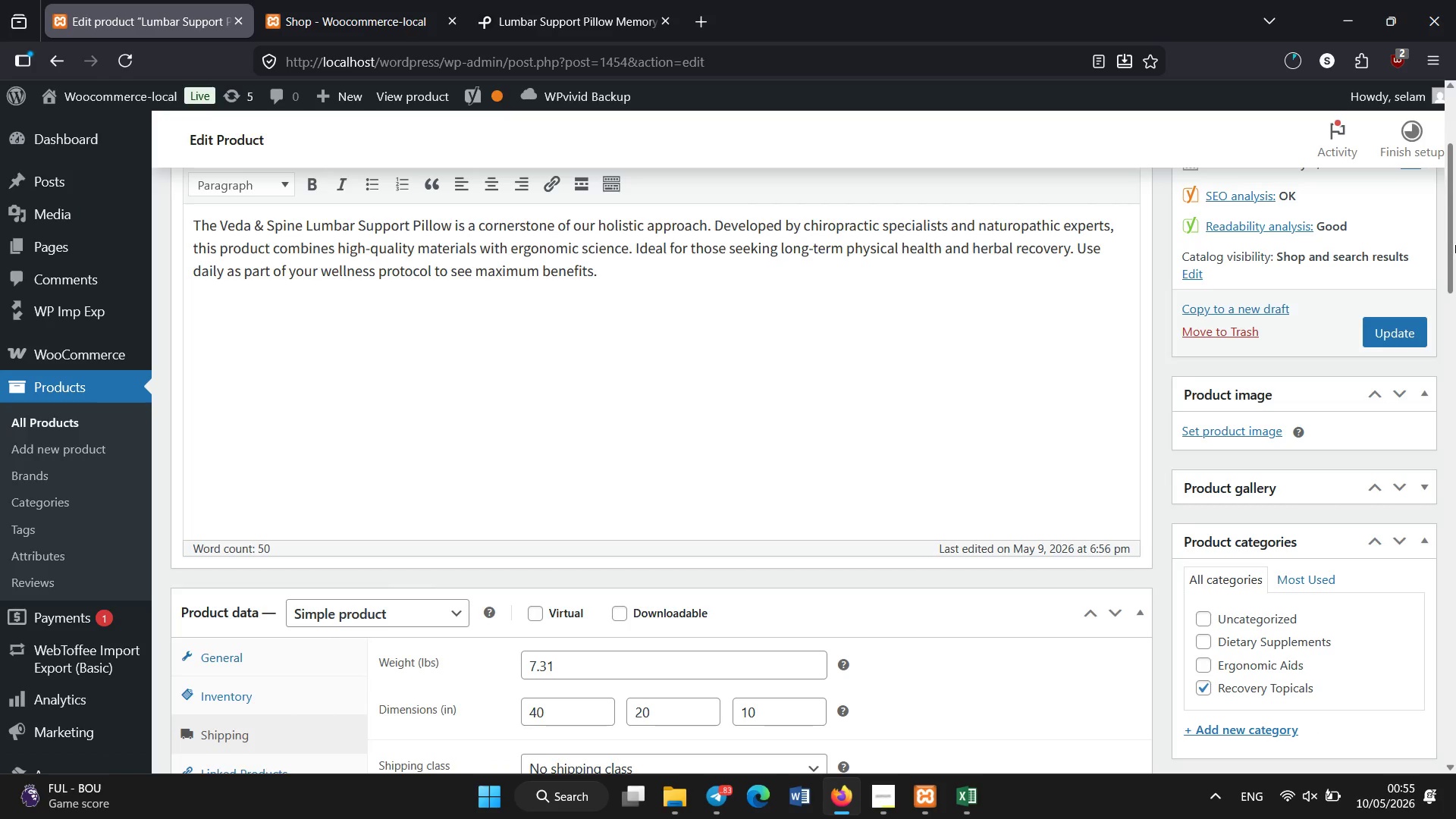 
left_click_drag(start_coordinate=[1454, 242], to_coordinate=[1455, 165])
 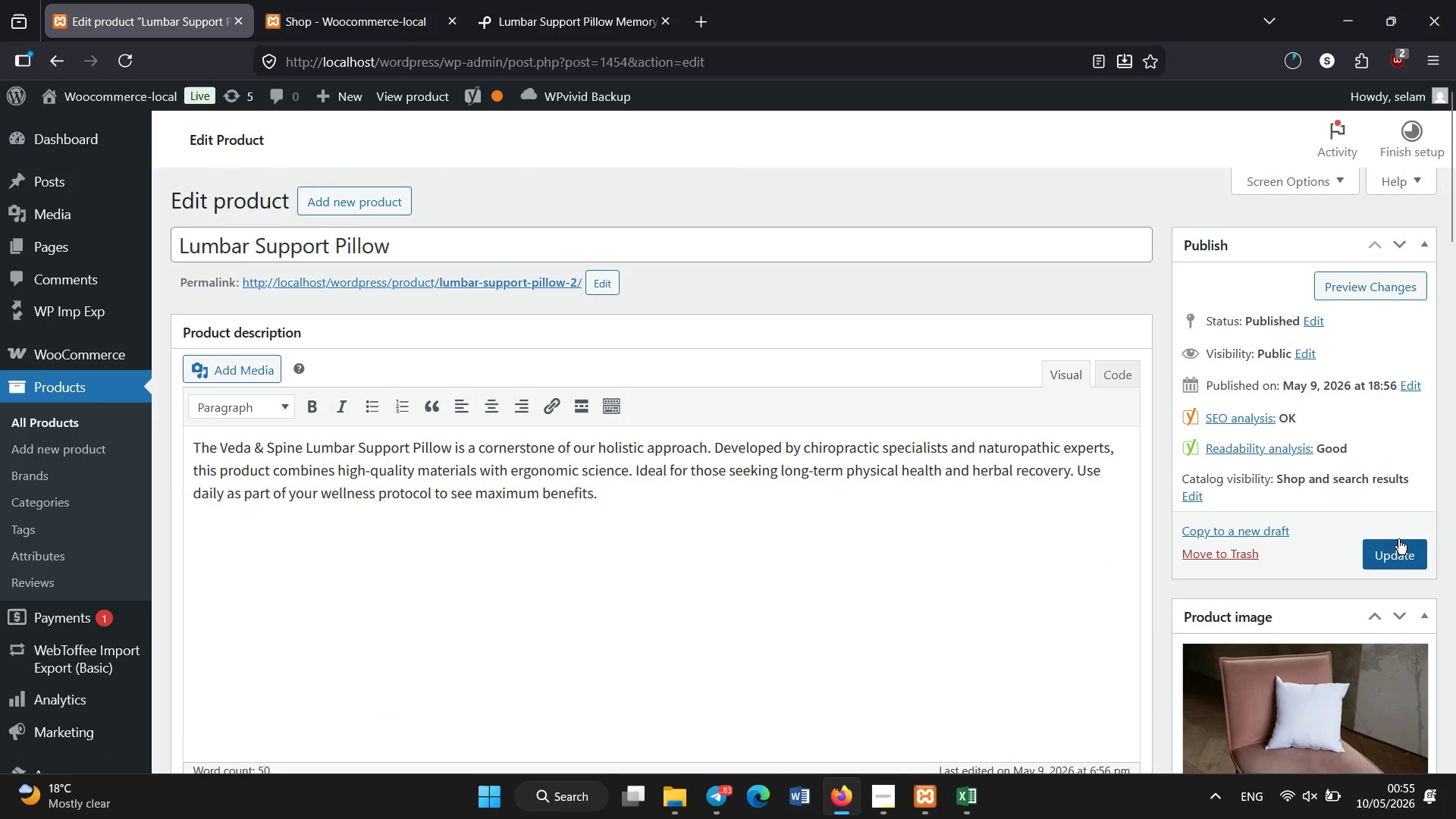 
left_click([1395, 556])
 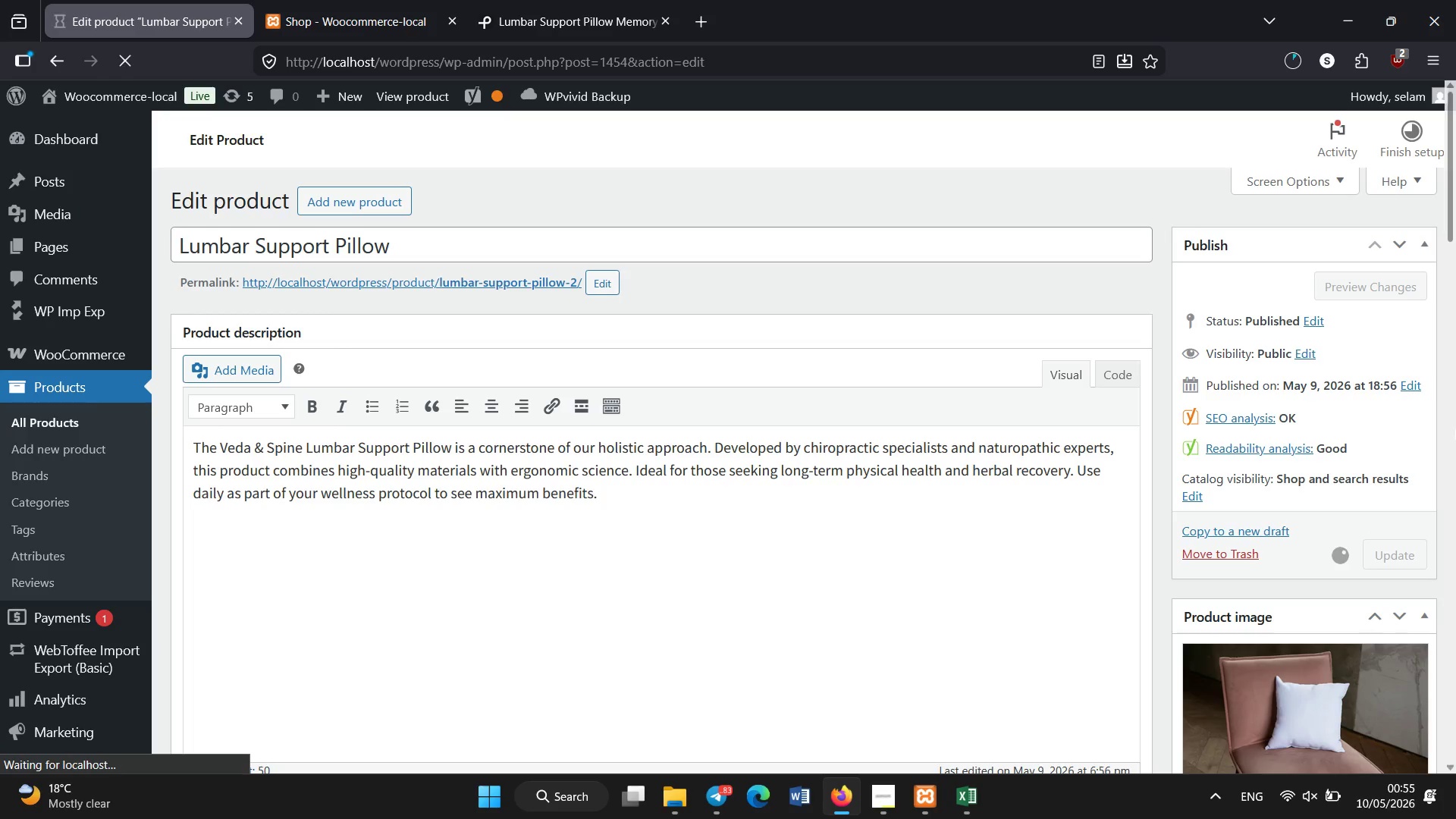 
wait(7.11)
 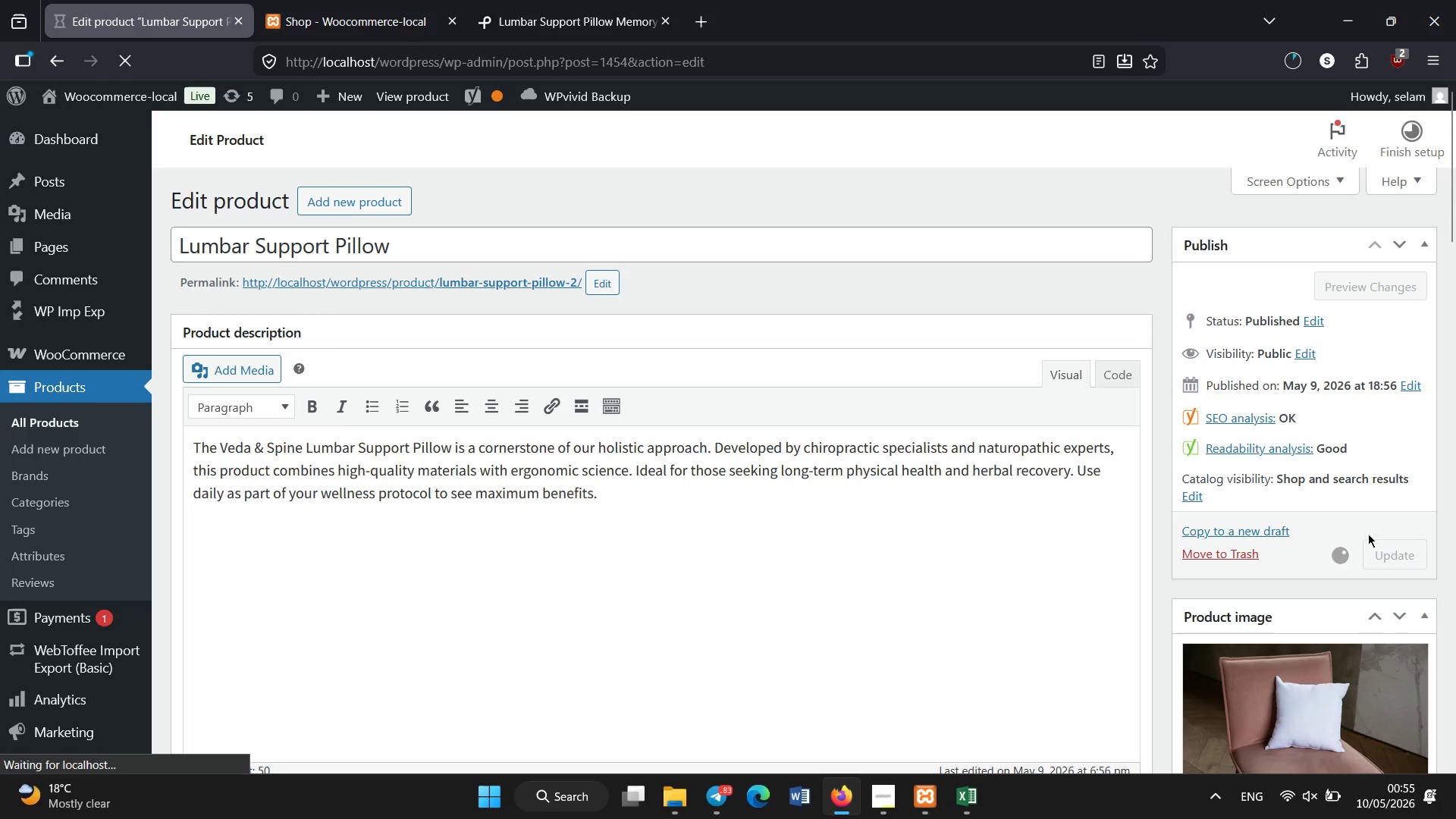 
left_click([880, 796])